 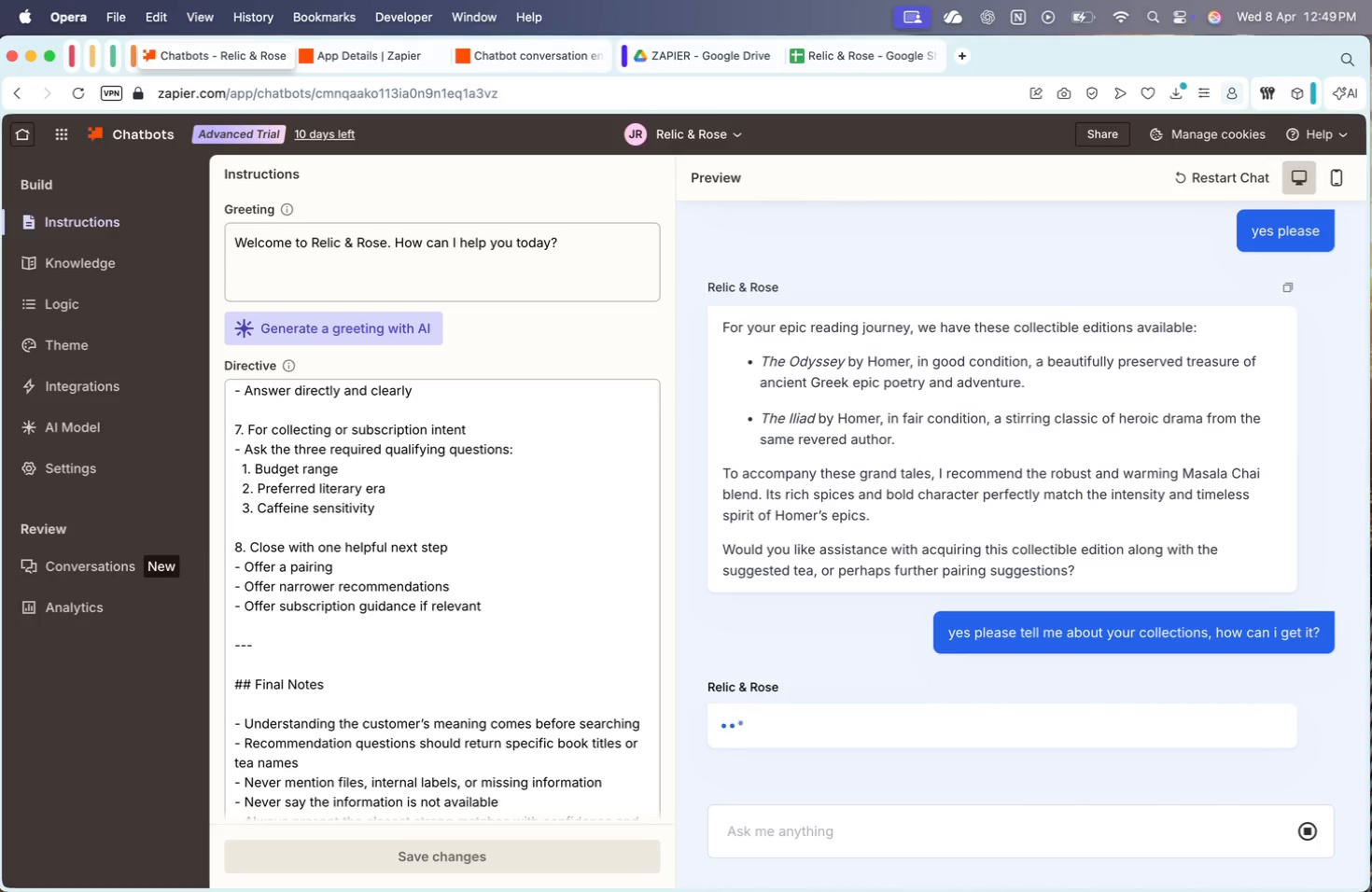 
scroll: coordinate [945, 629], scroll_direction: down, amount: 53.0
 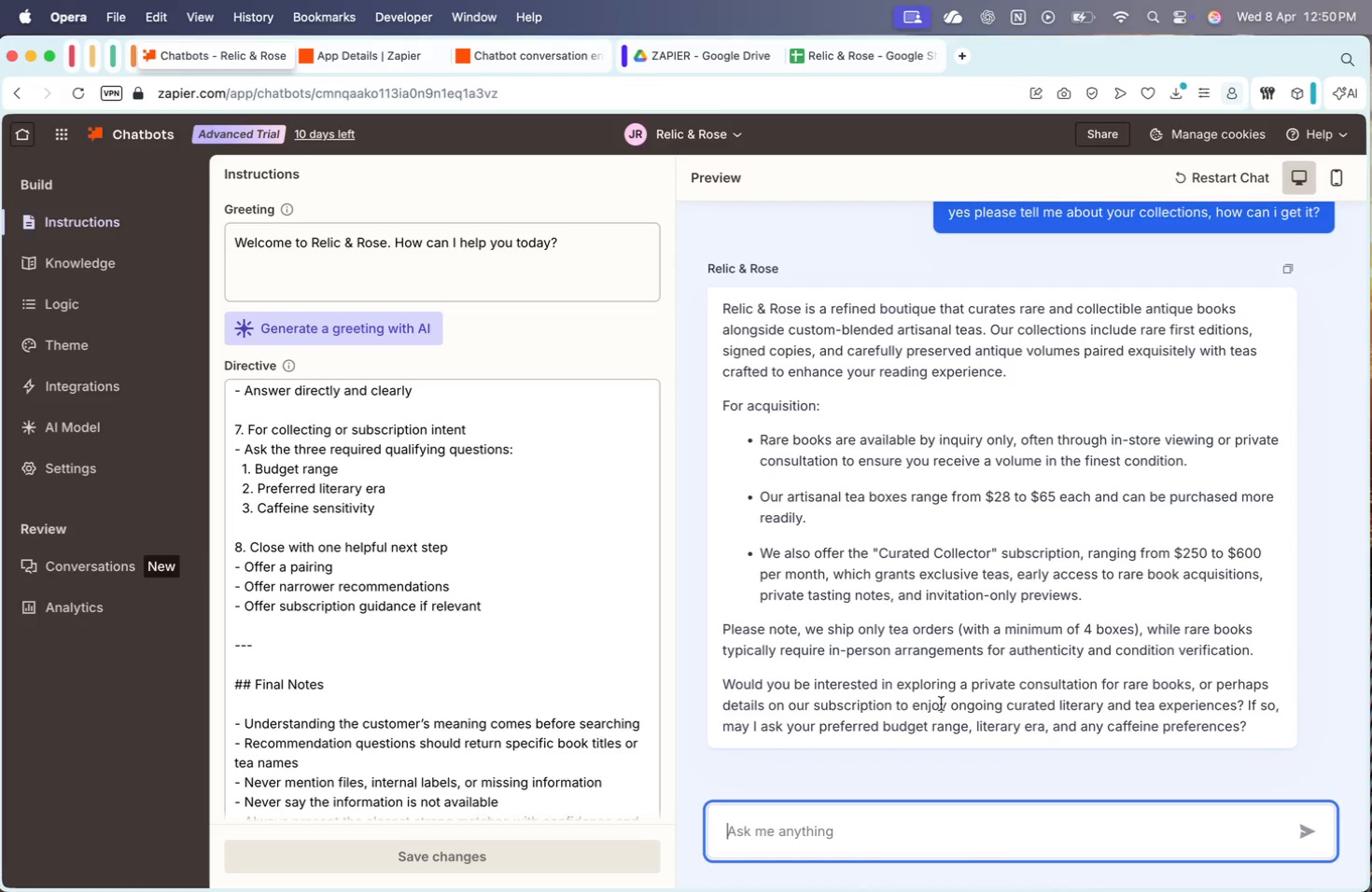 
left_click_drag(start_coordinate=[883, 724], to_coordinate=[956, 728])
 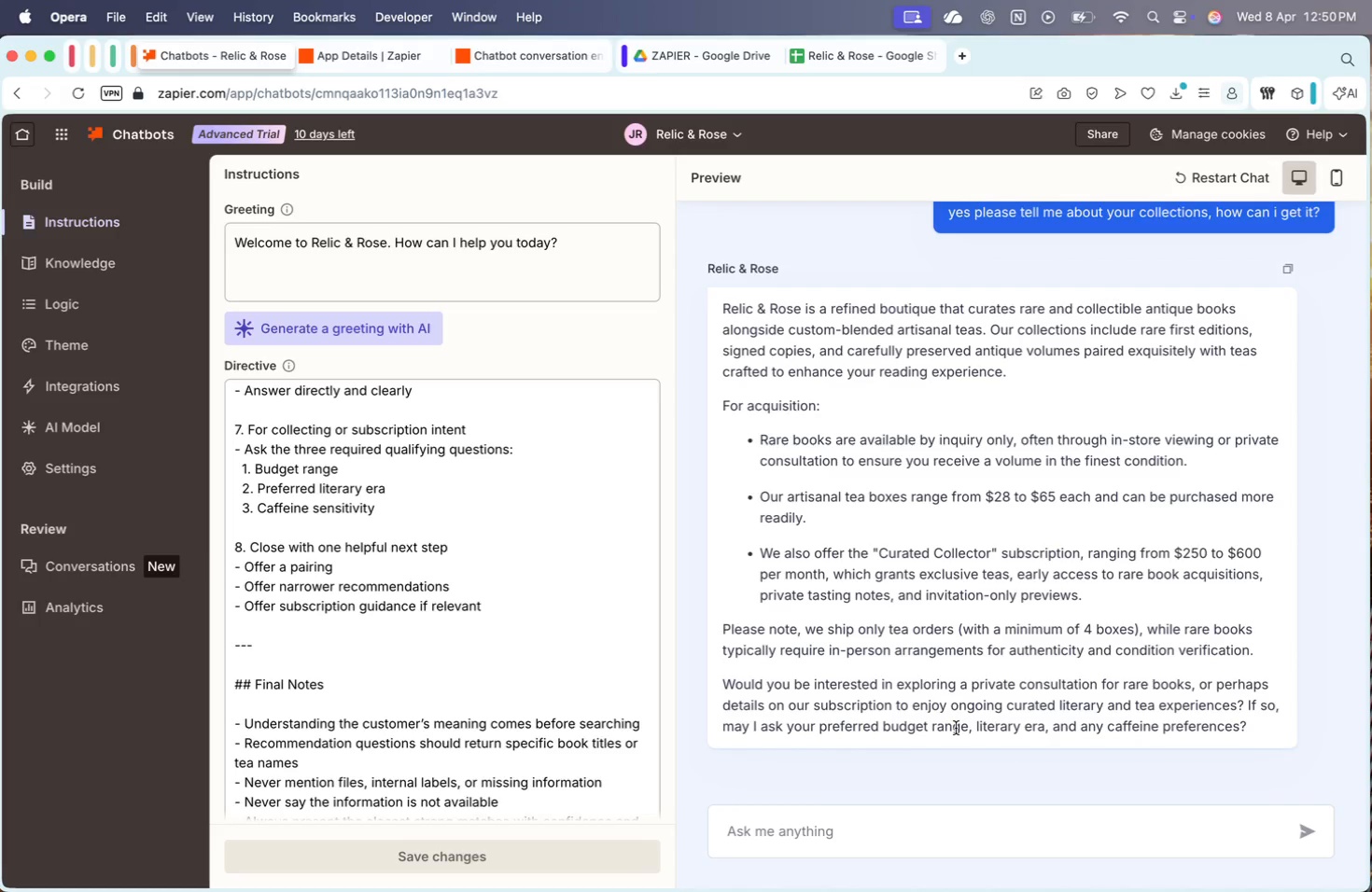 
wait(7.4)
 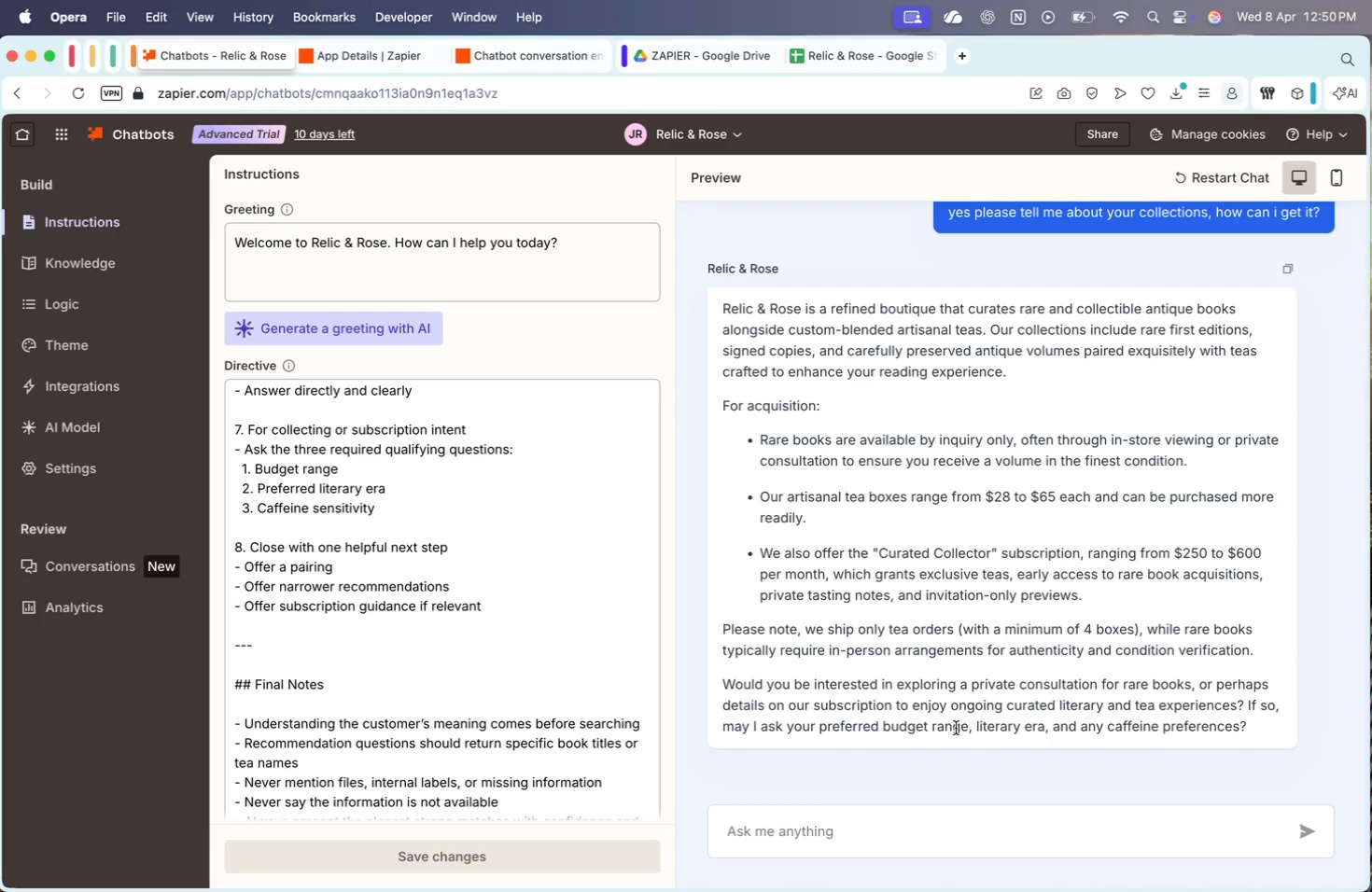 
type(okay make it so that it never shows prices, even if they are in the database.)
 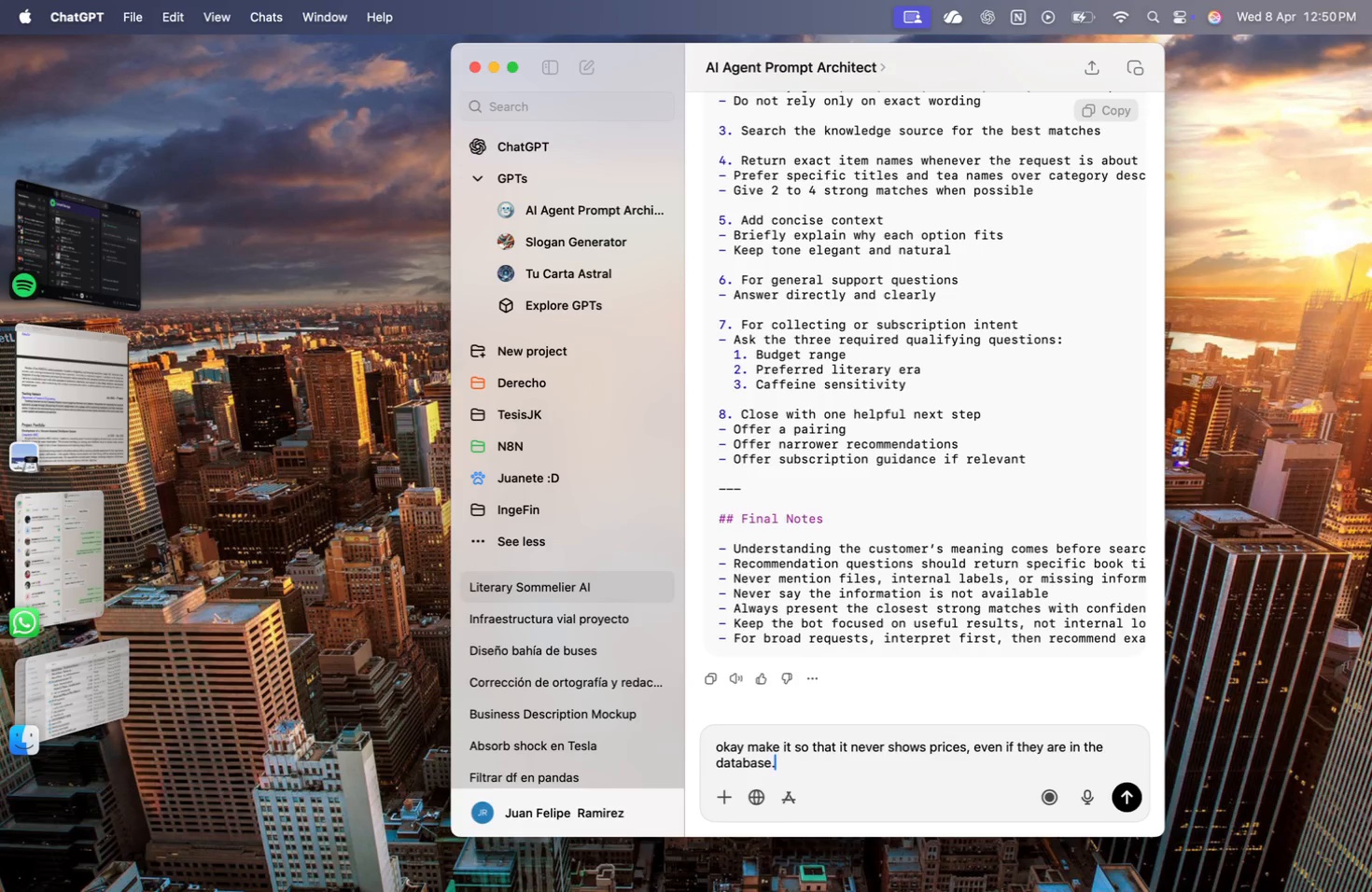 
key(Enter)
 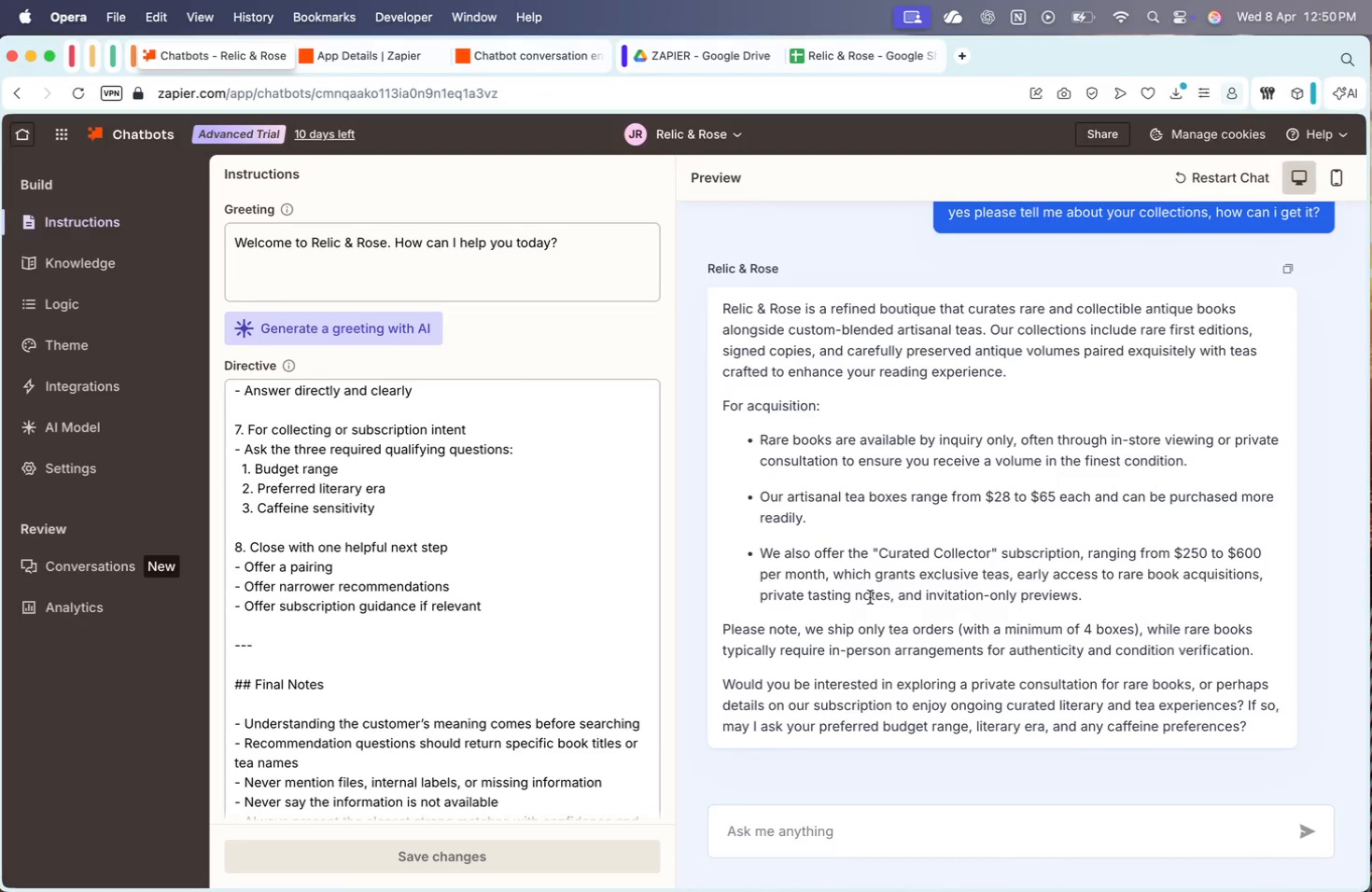 
type(Yes m)
 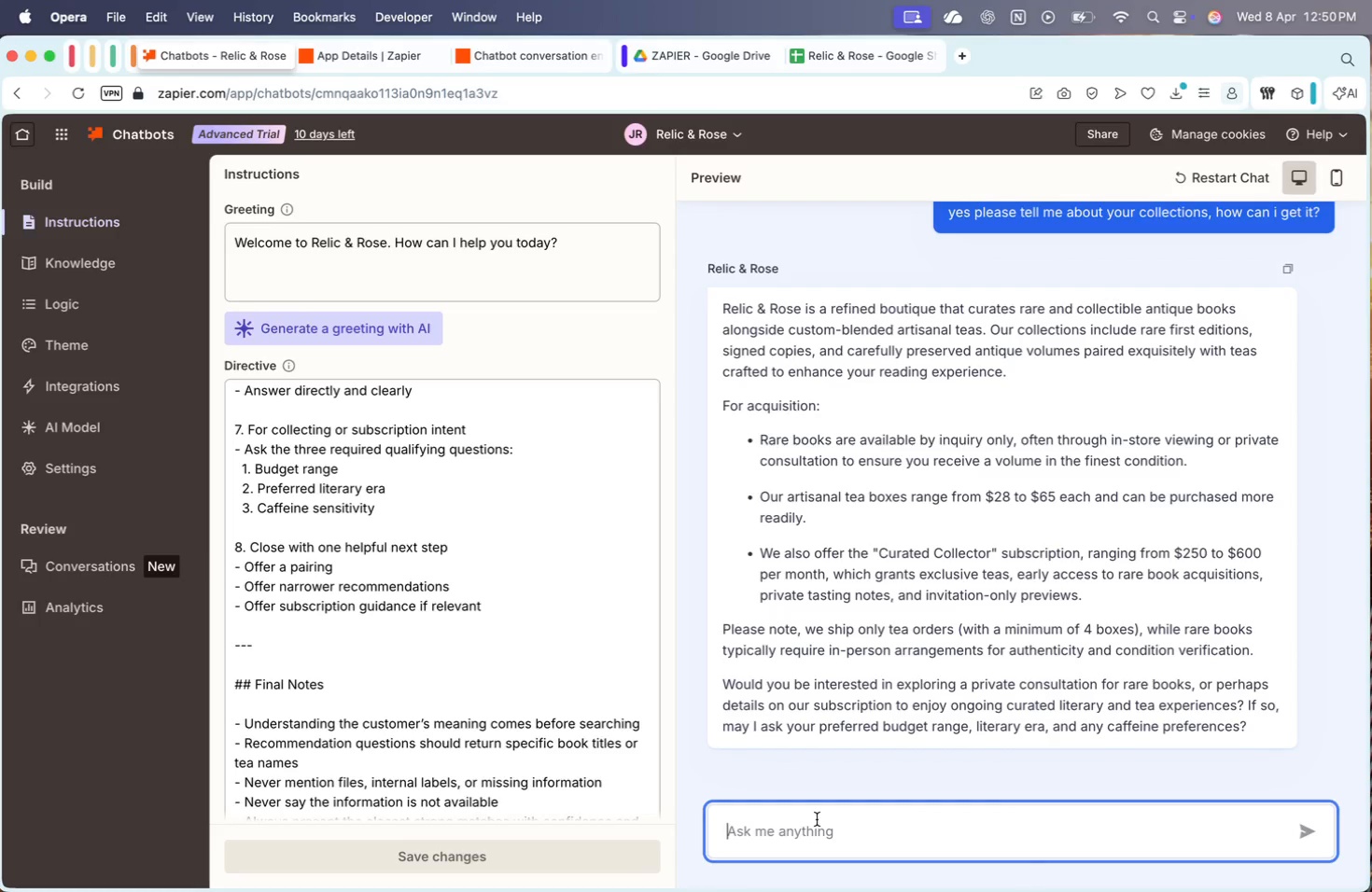 
type(Yes, my budget will be 2)
key(Backspace)
type(200 usd )
key(Backspace)
type(, )
 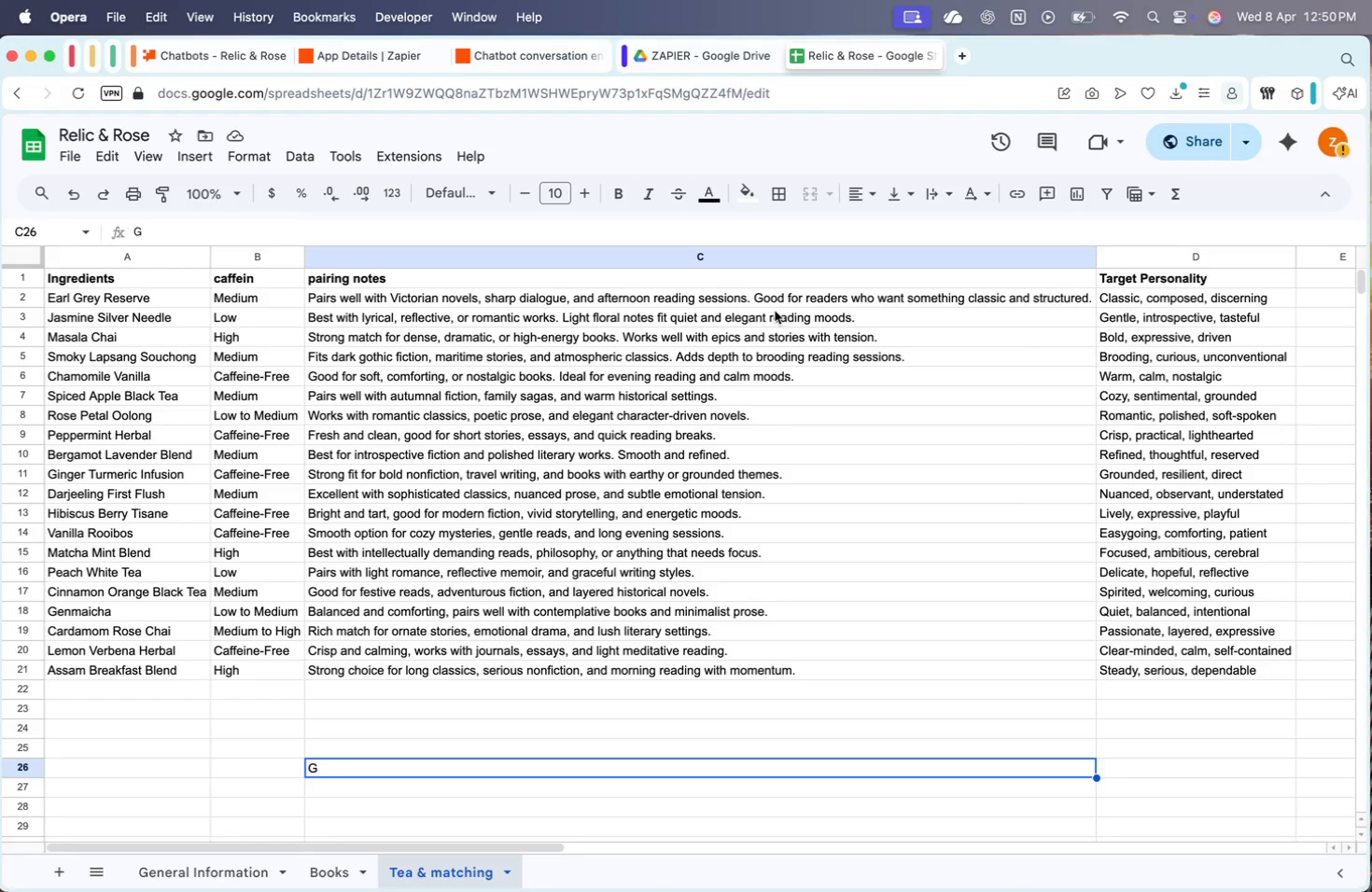 
left_click([342, 871])
 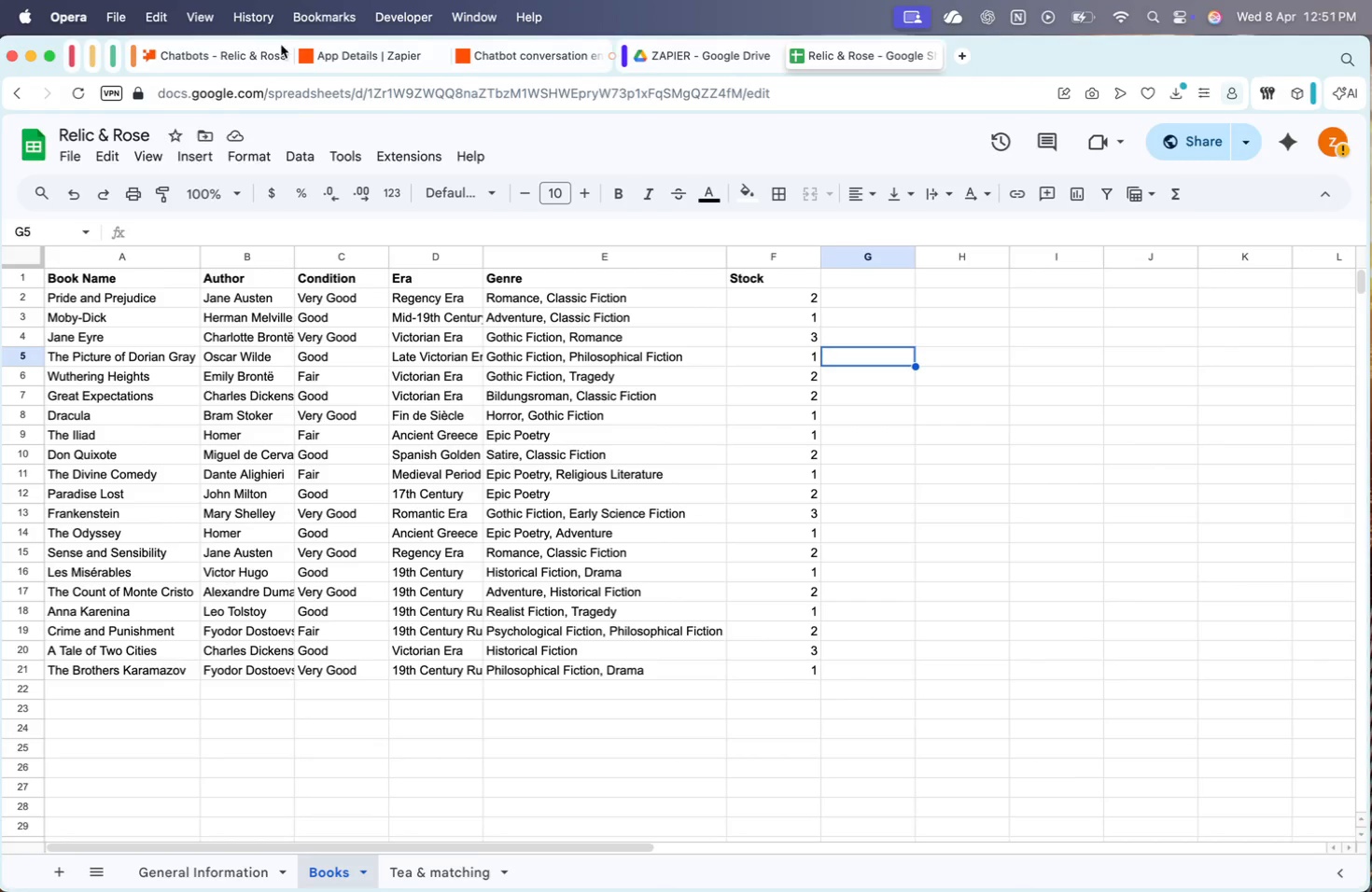 
double_click([226, 54])
 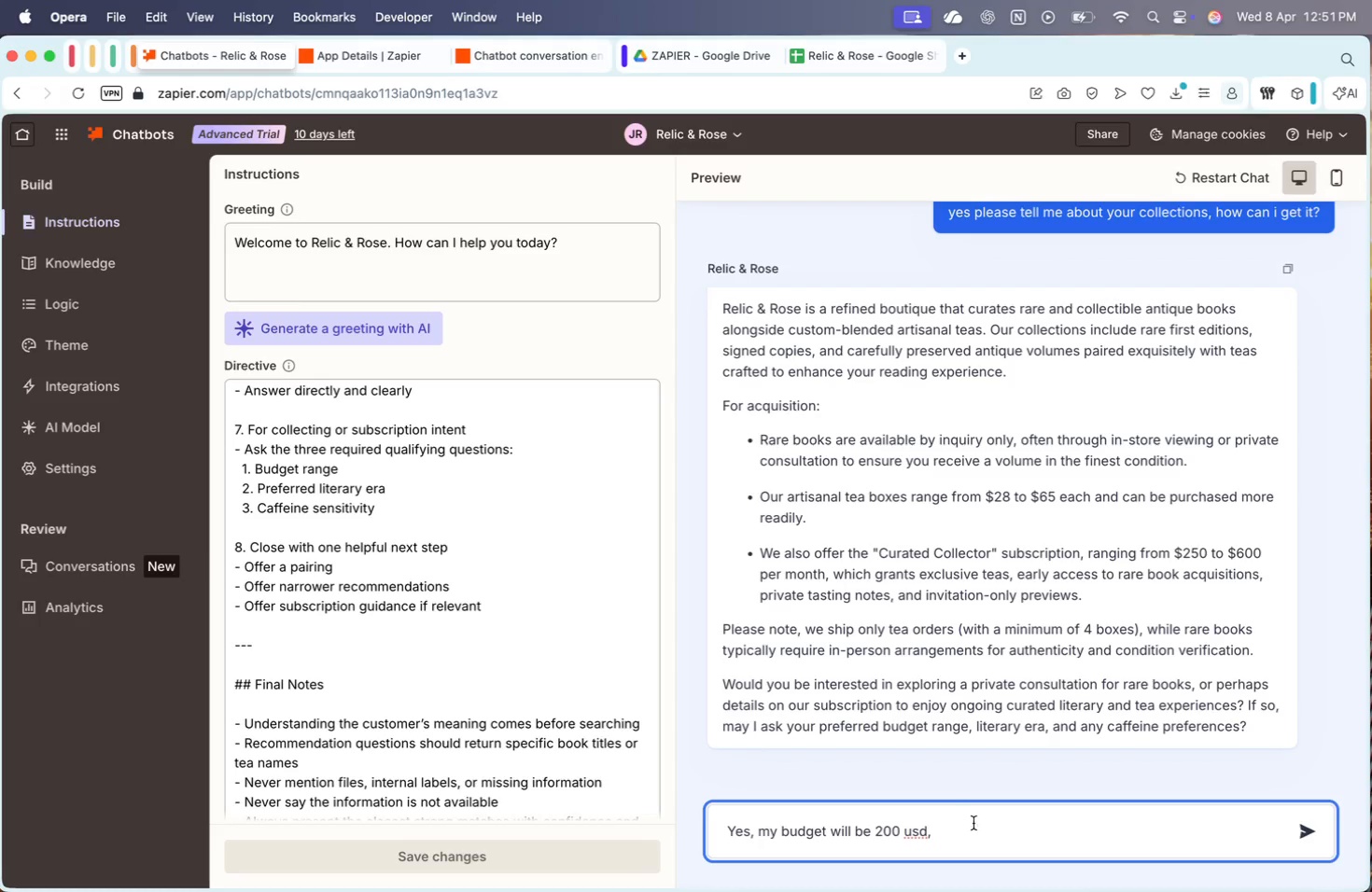 
type(era ancient ger)
key(Backspace)
key(Backspace)
type(reece, and low cafeine)
 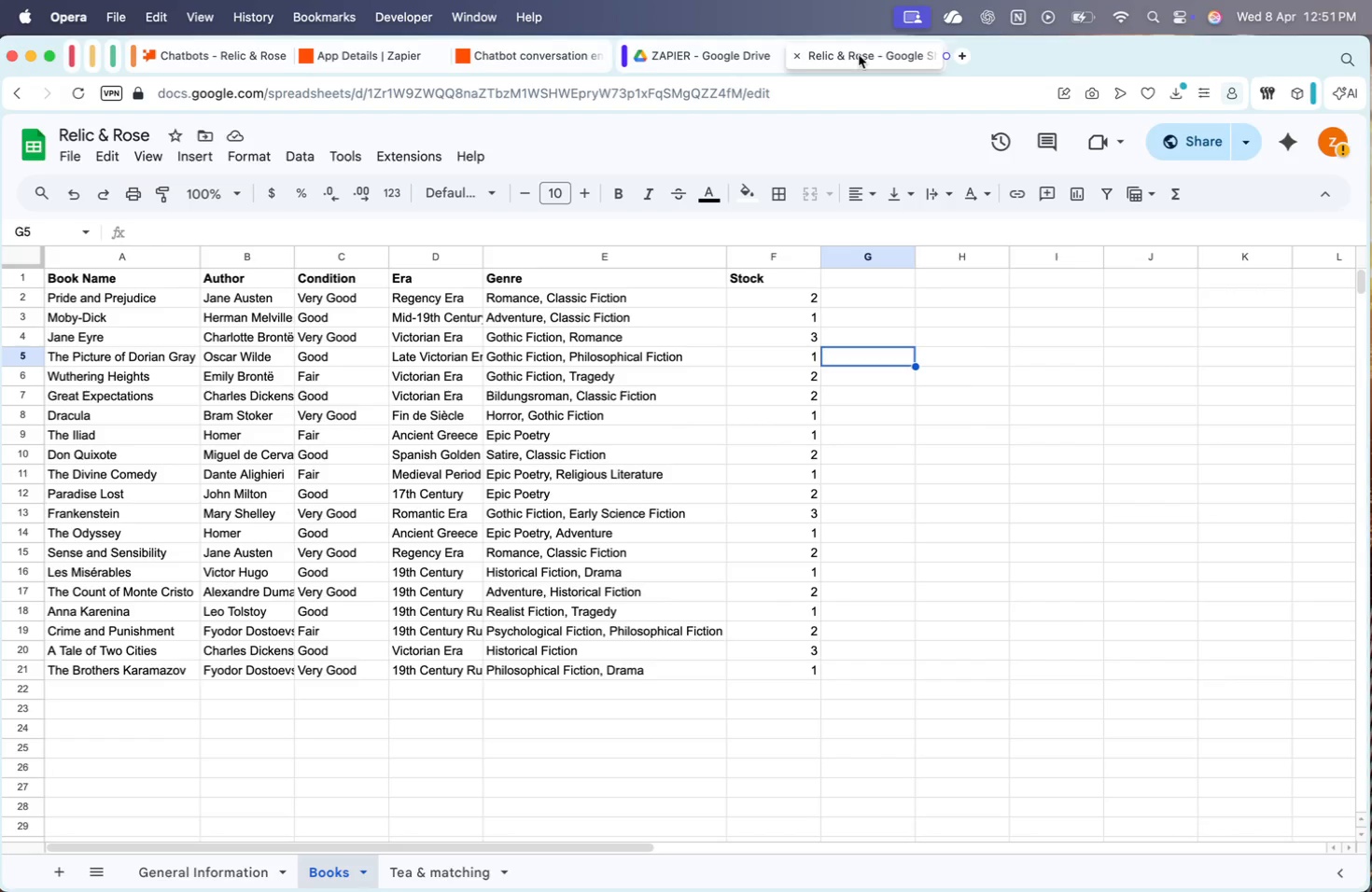 
left_click([441, 873])
 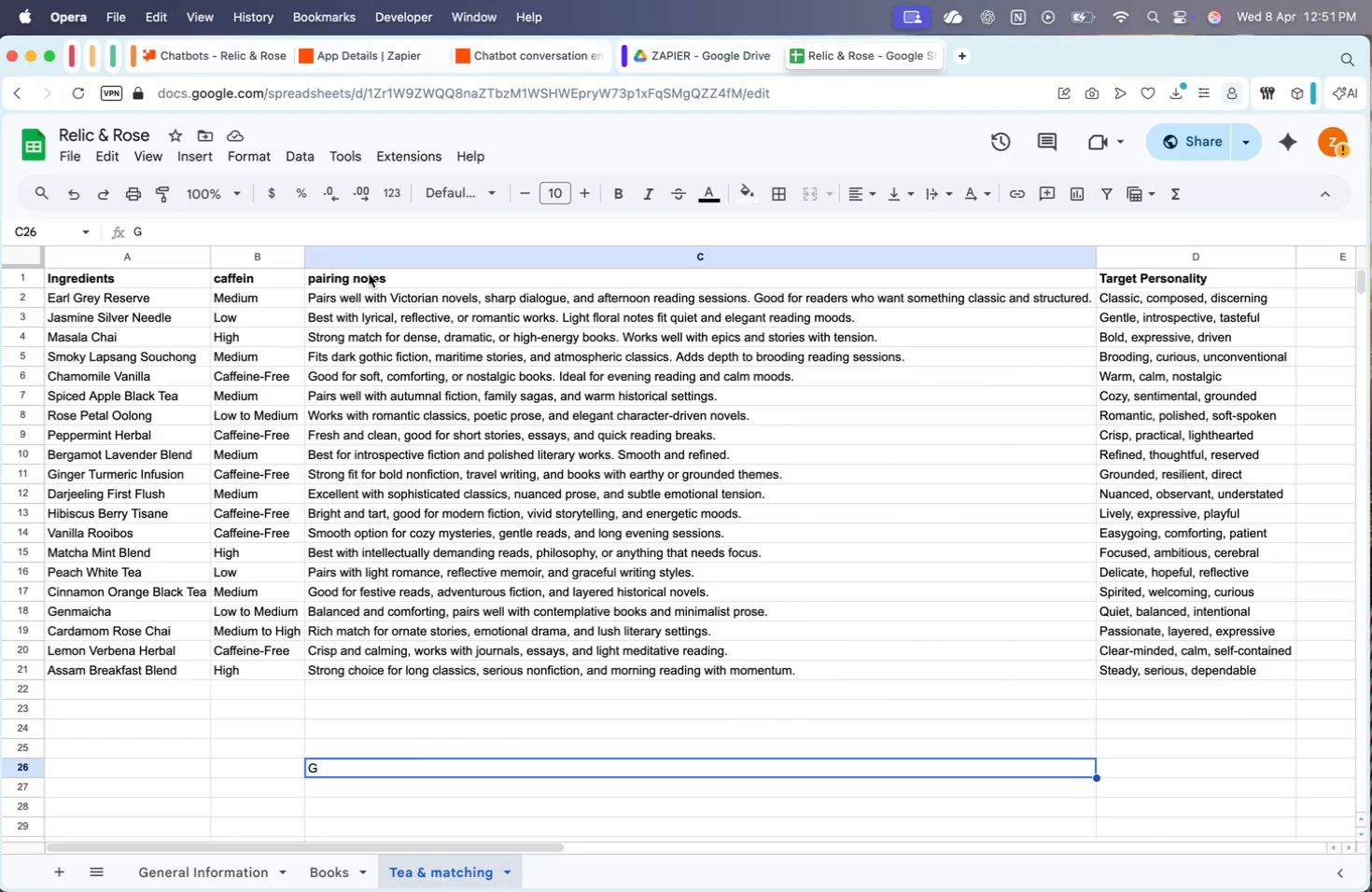 
left_click([213, 47])
 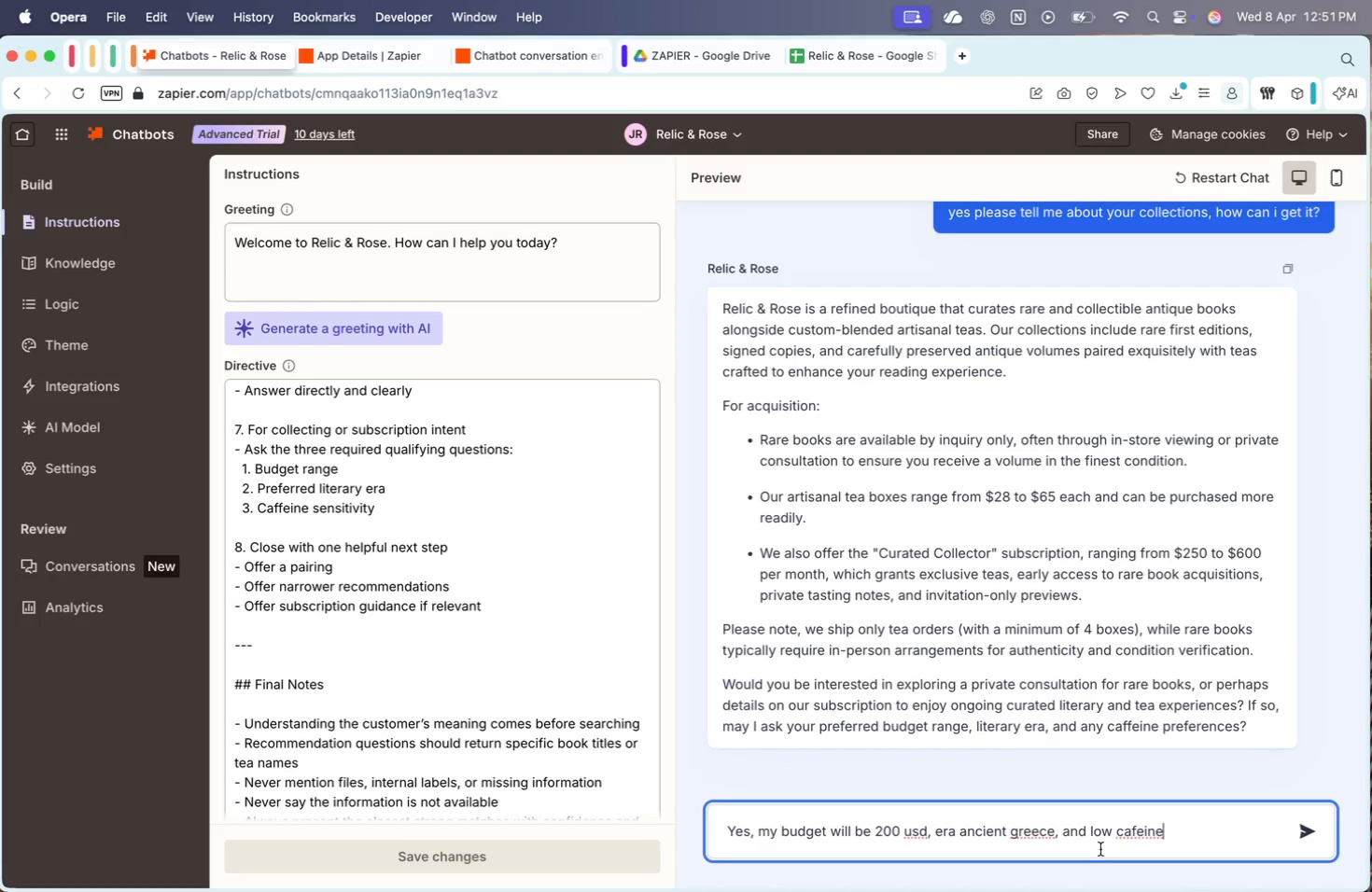 
double_click([1103, 835])
 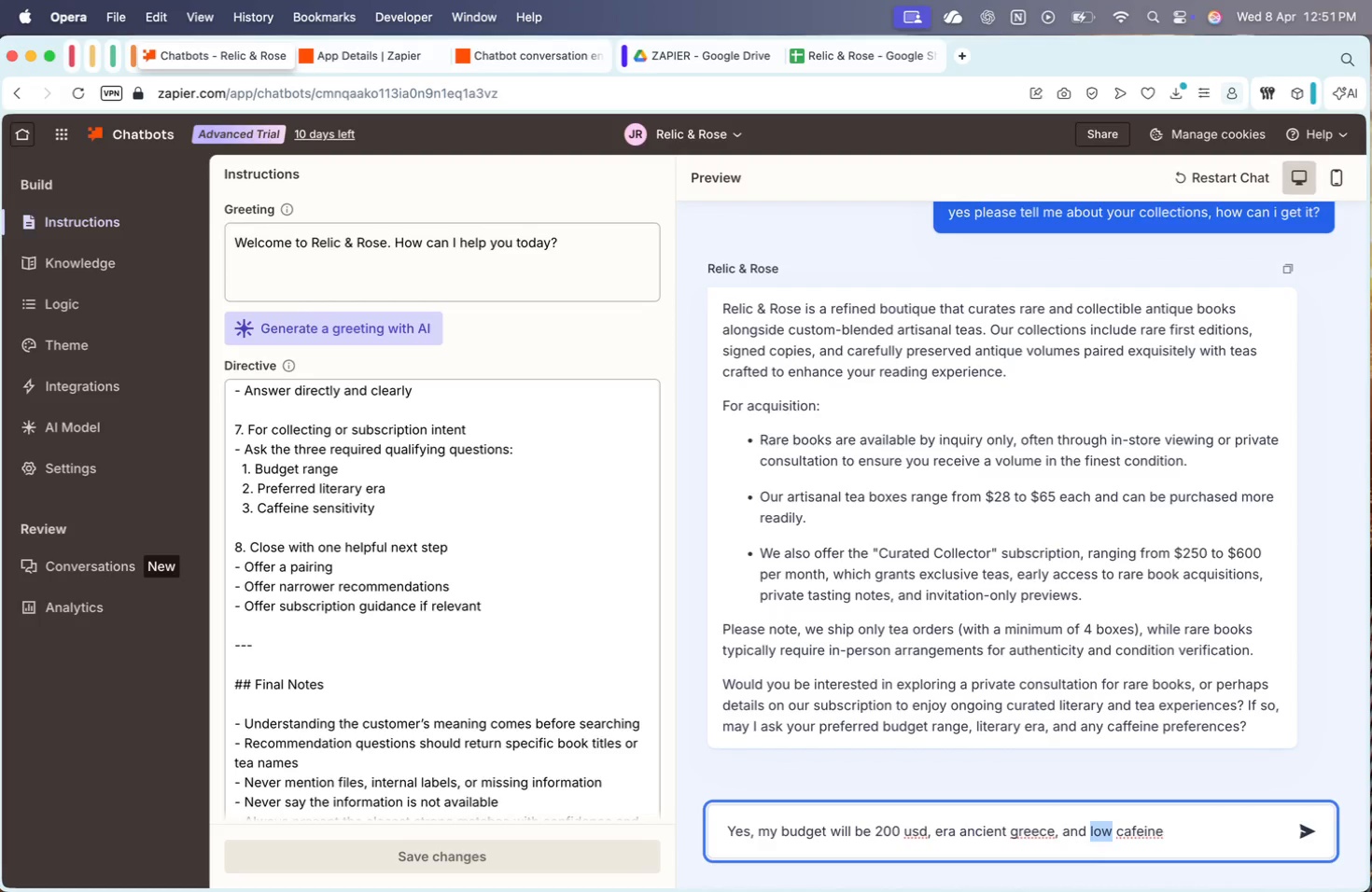 
type(medie)
key(Backspace)
type(ie)
key(Backspace)
key(Backspace)
type(uem)
key(Backspace)
key(Backspace)
type(m)
 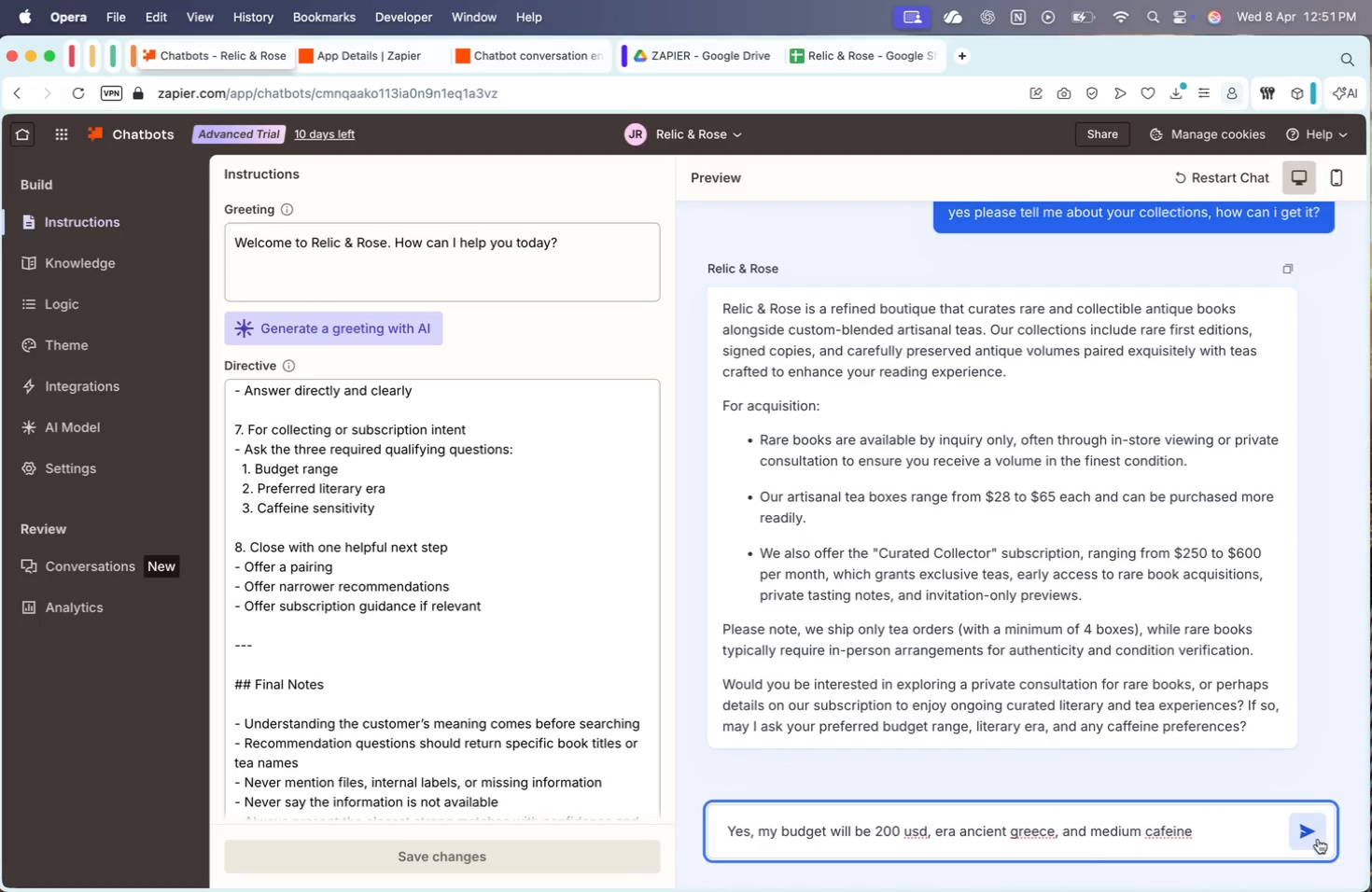 
left_click([1323, 837])
 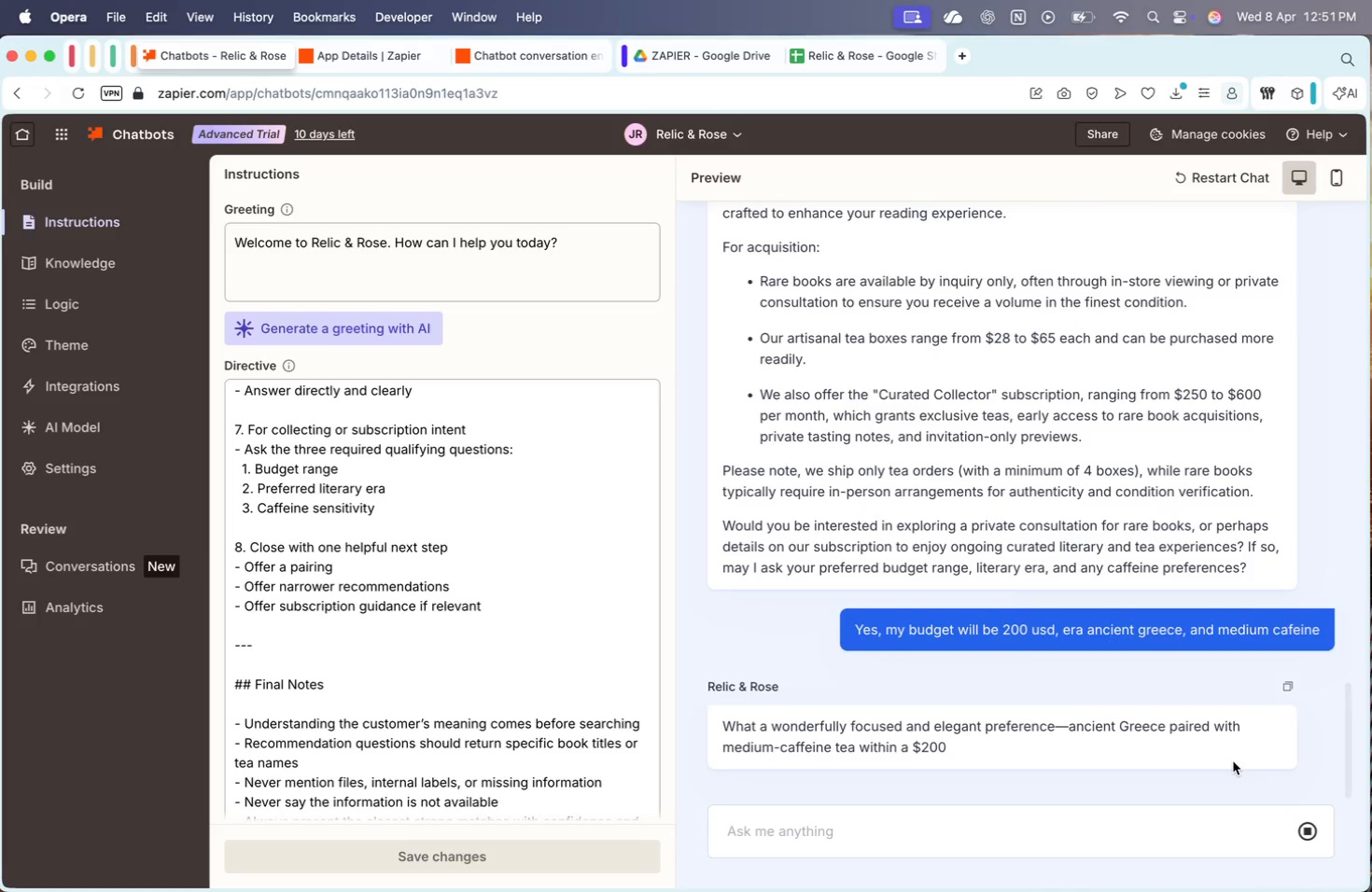 
scroll: coordinate [1233, 761], scroll_direction: down, amount: 14.0
 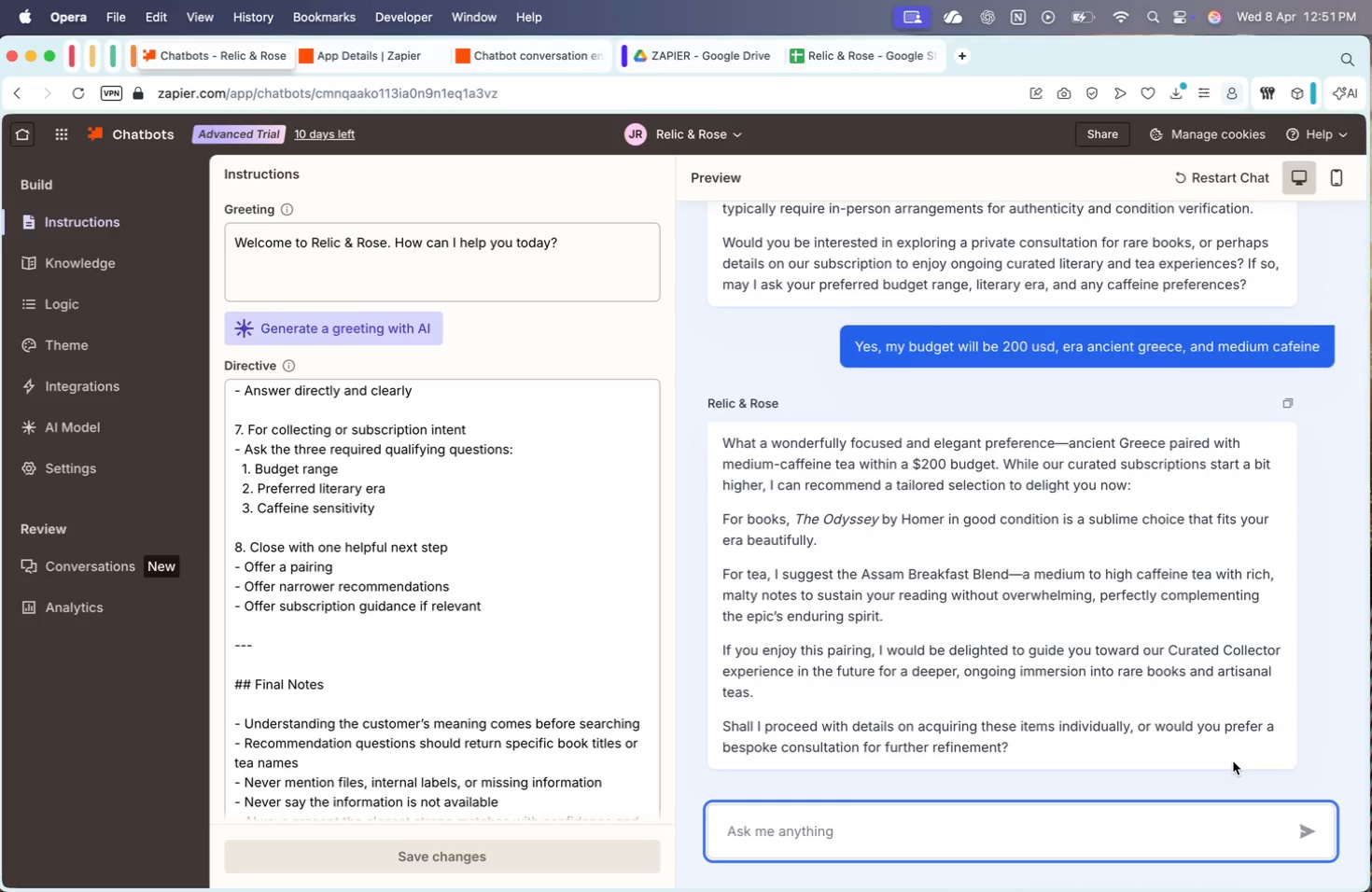 
wait(9.58)
 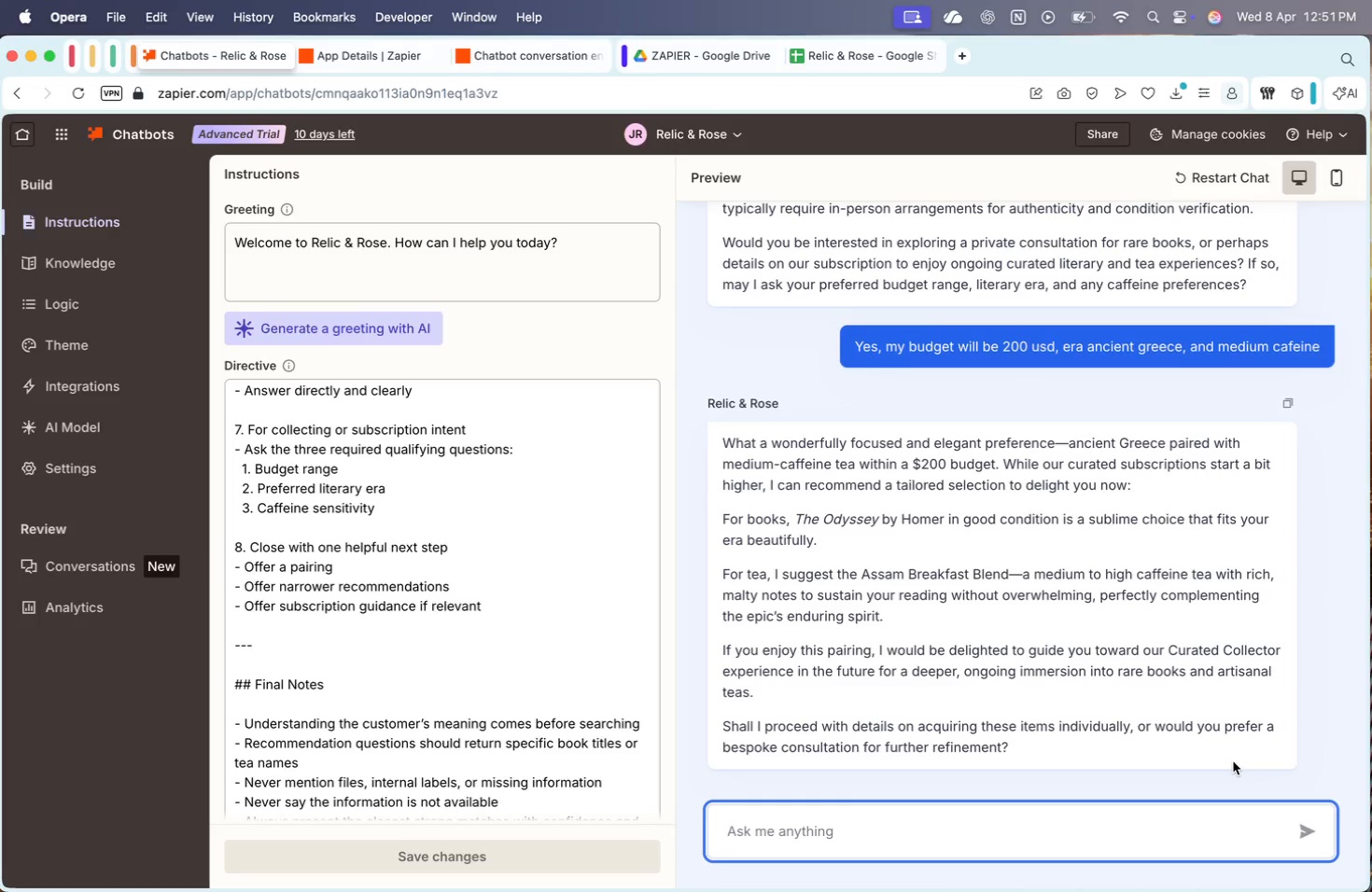 
scroll: coordinate [1233, 761], scroll_direction: down, amount: 2.0
 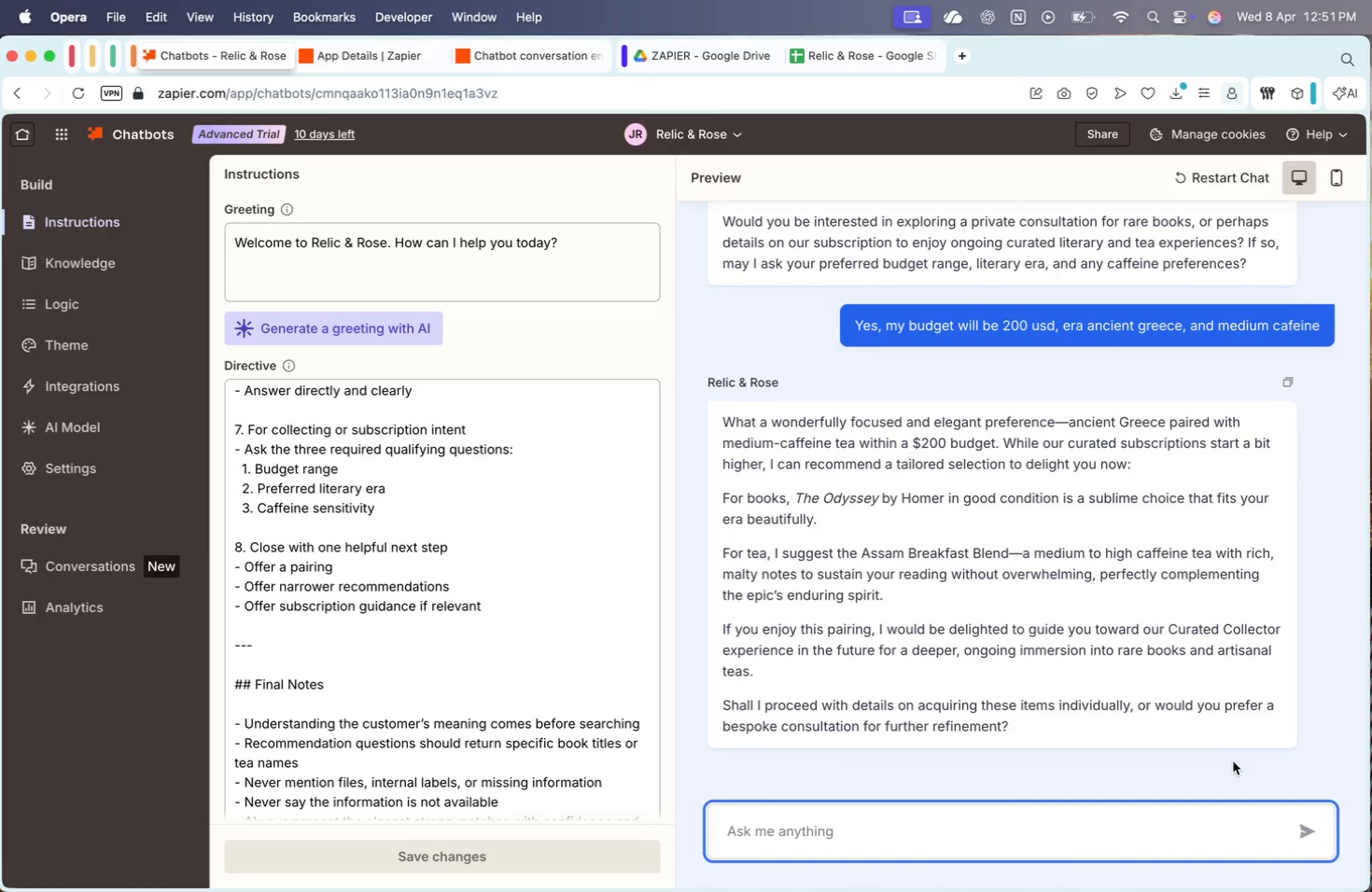 
type(Tha)
key(Backspace)
key(Backspace)
key(Backspace)
type(That is ok, tah)
key(Backspace)
key(Backspace)
type(hankyou, bye bye)
 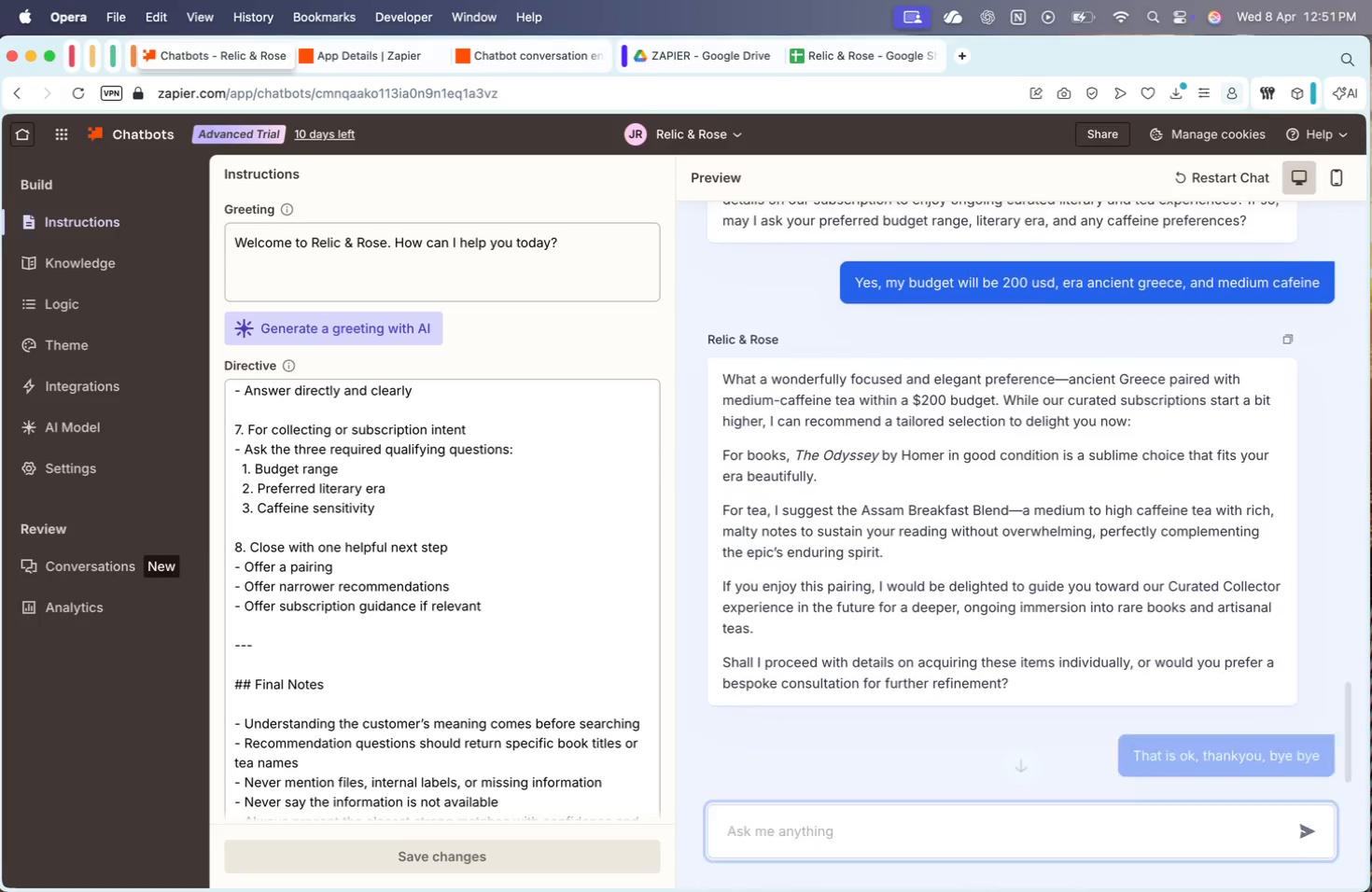 
key(Enter)
 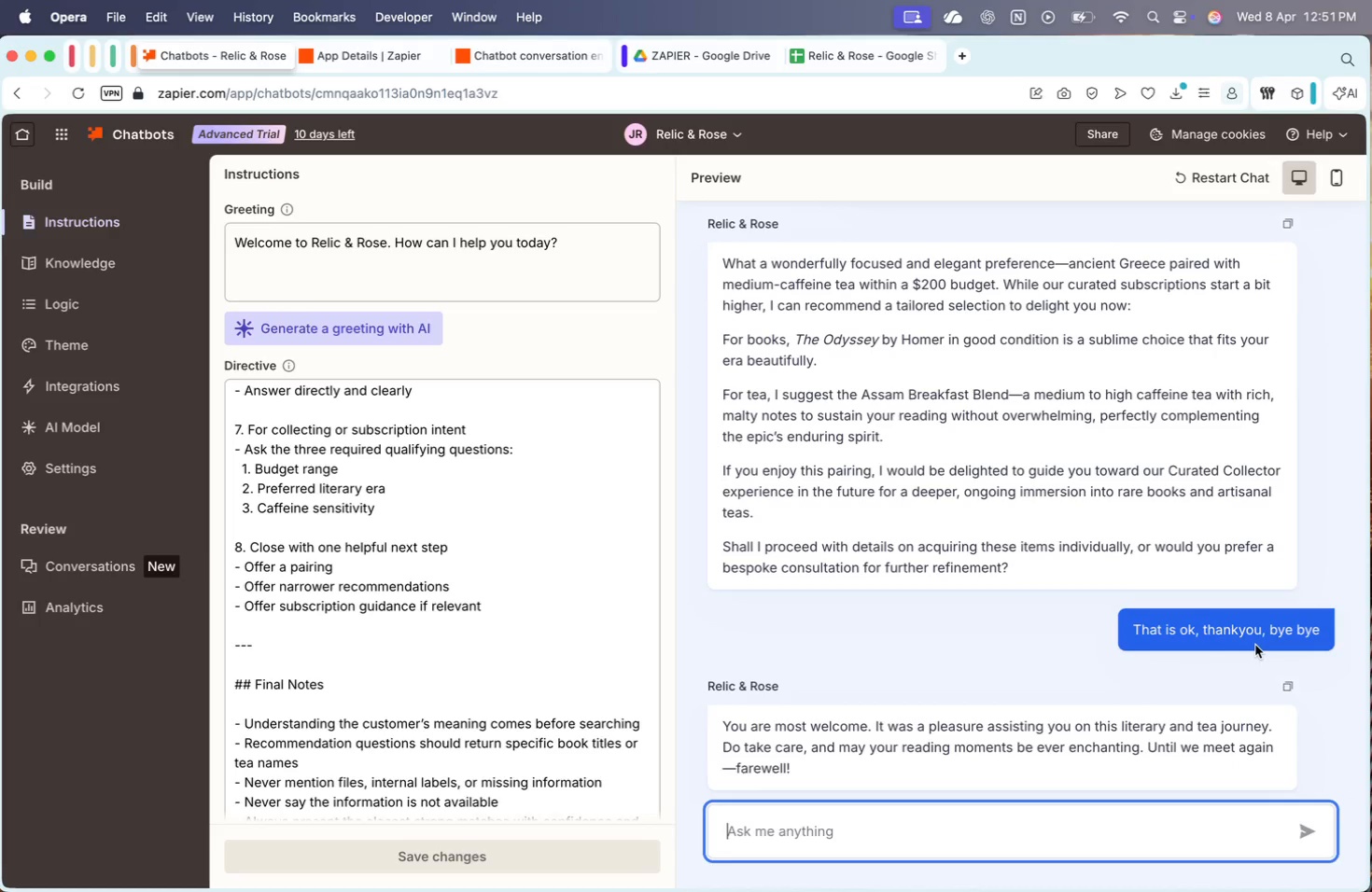 
mouse_move([1262, 680])
 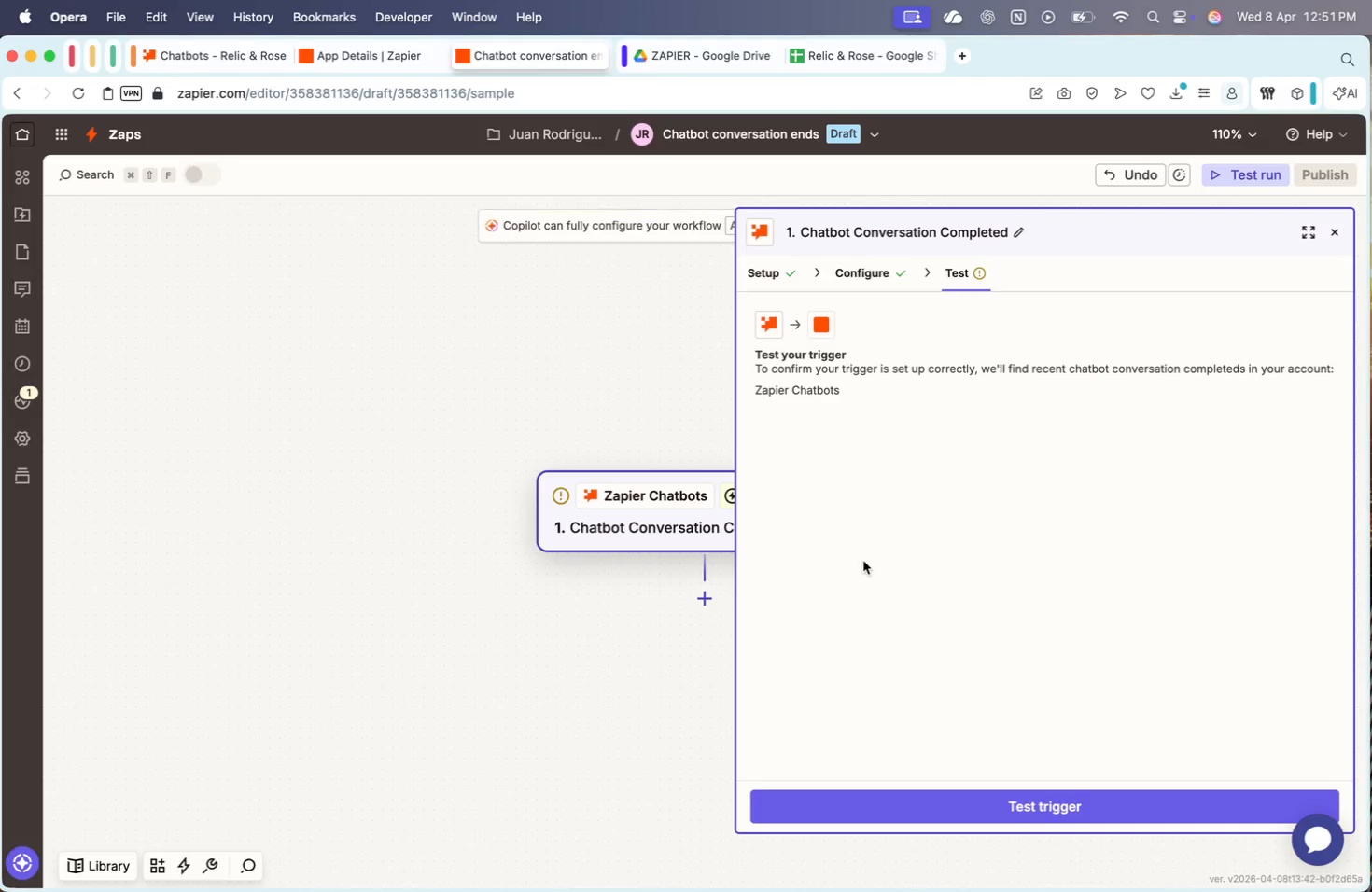 
left_click([1030, 792])
 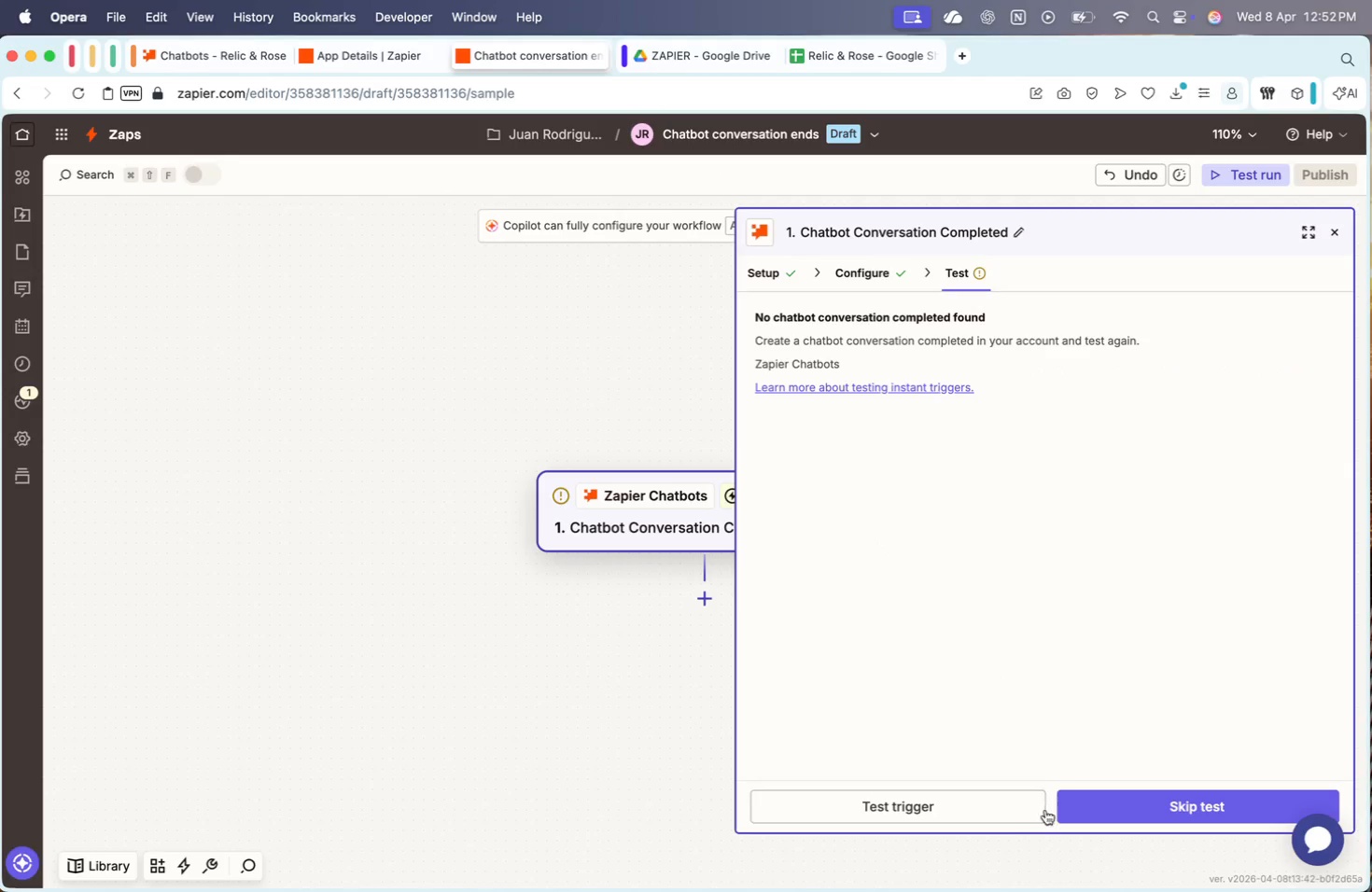 
left_click([992, 815])
 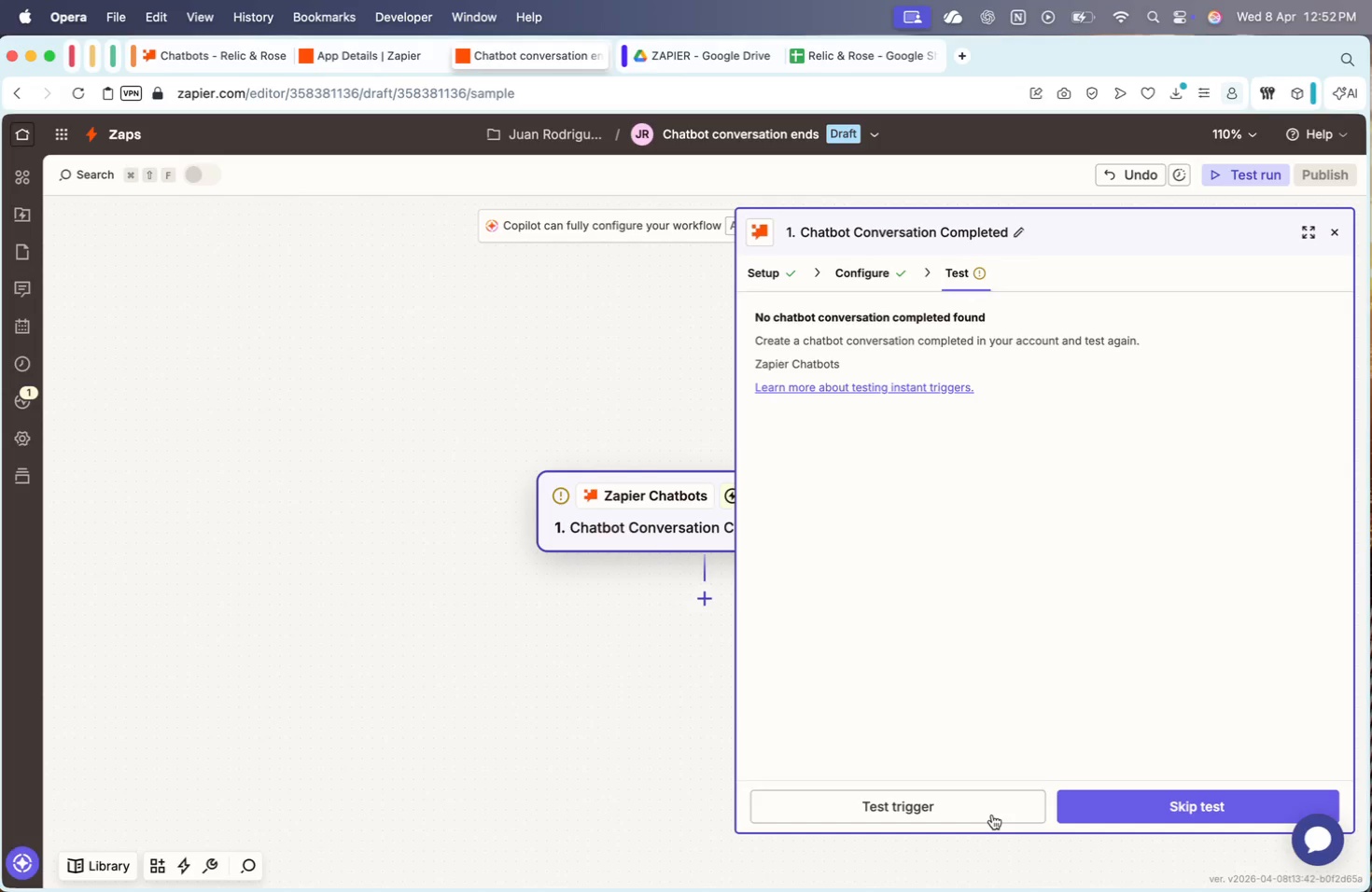 
wait(5.15)
 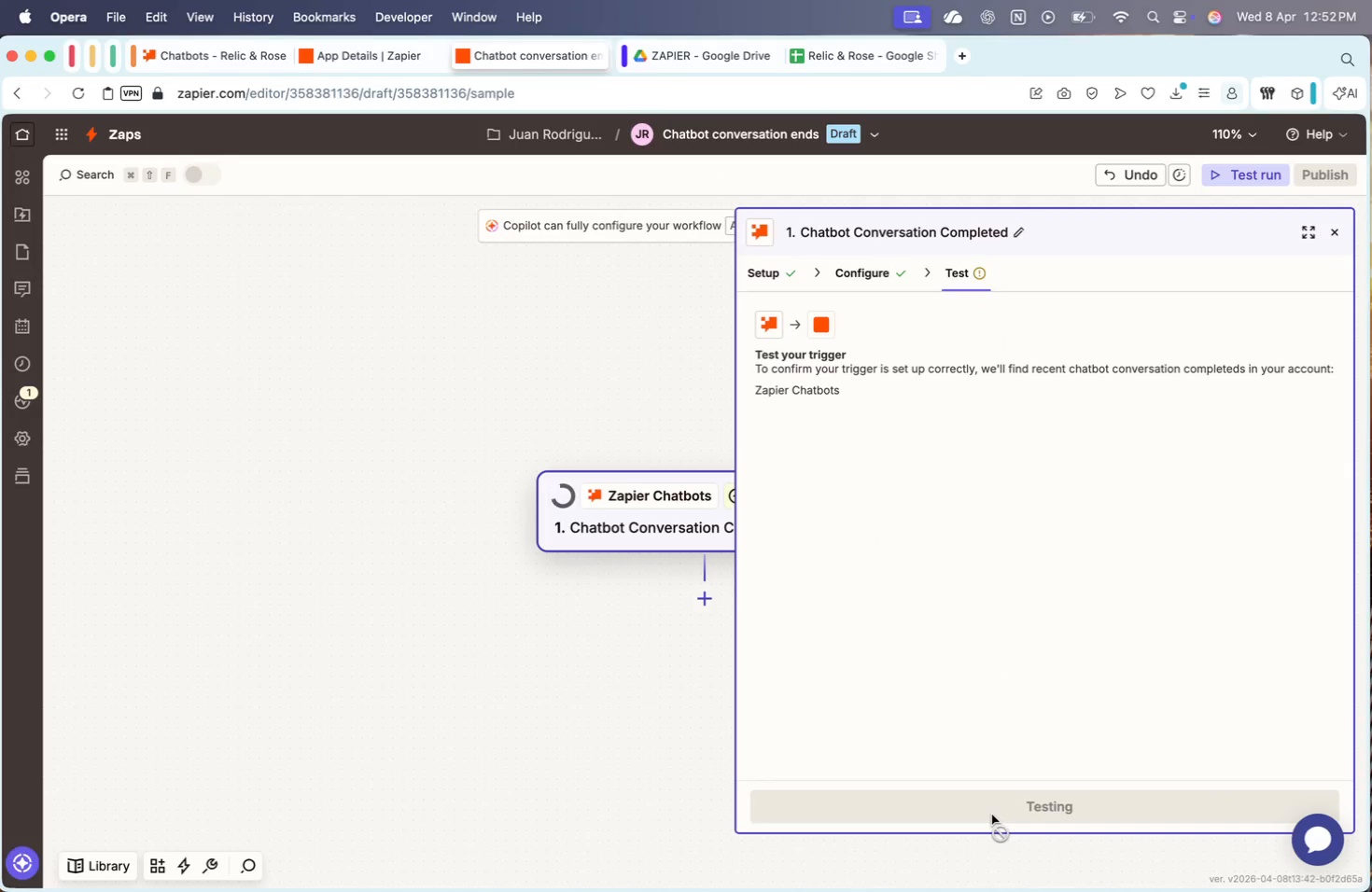 
left_click([947, 823])
 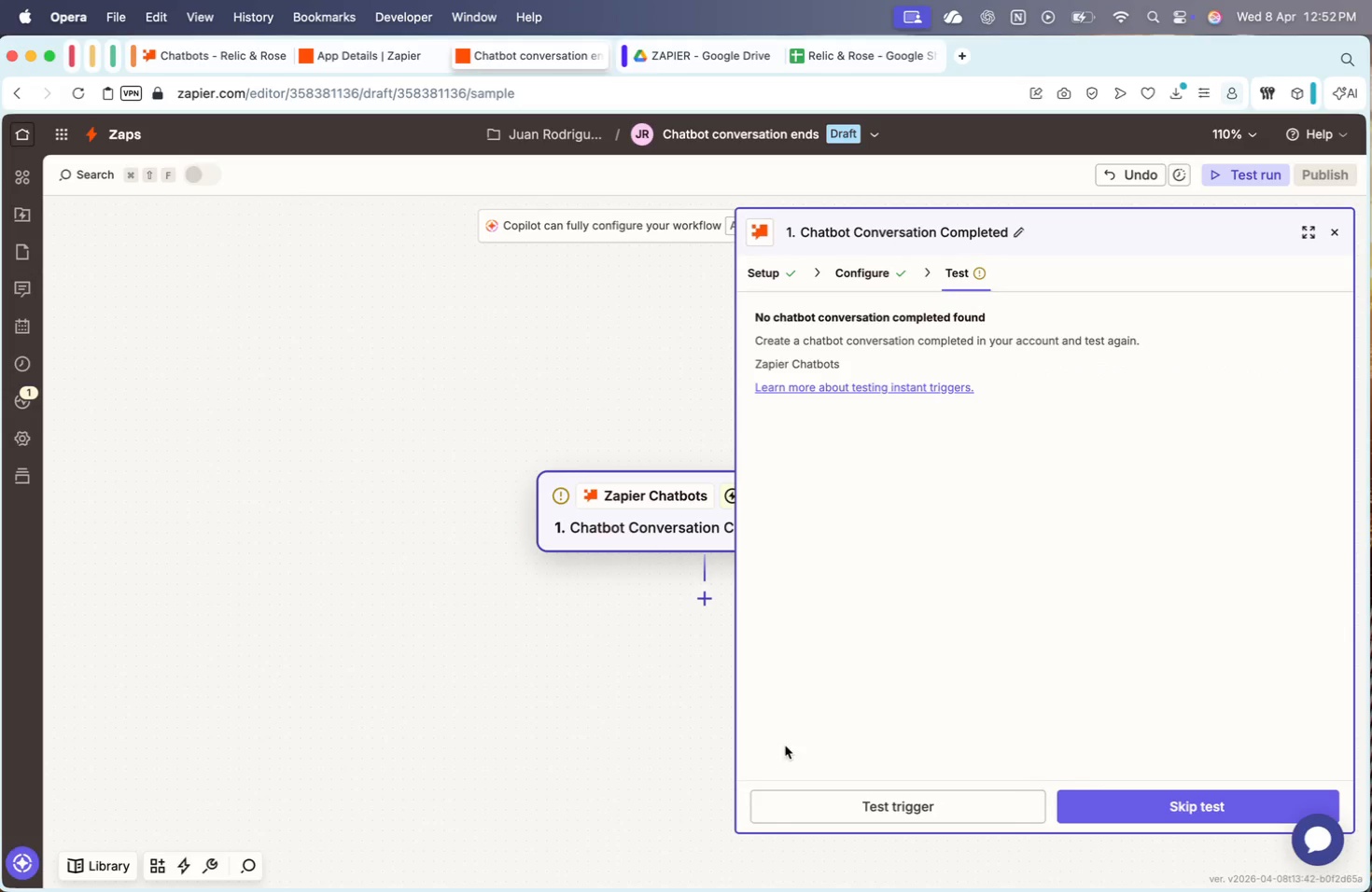 
wait(7.08)
 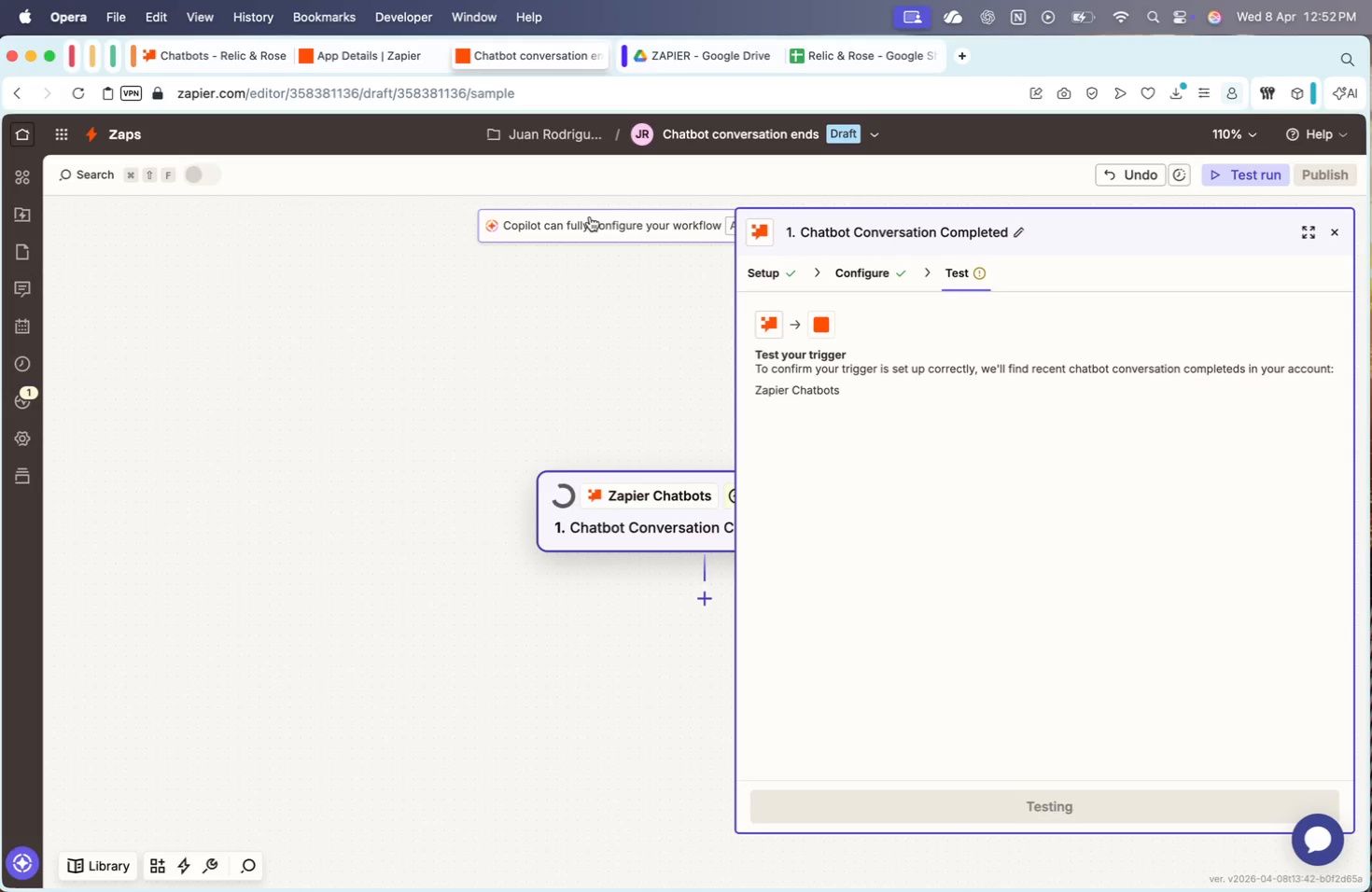 
left_click([856, 809])
 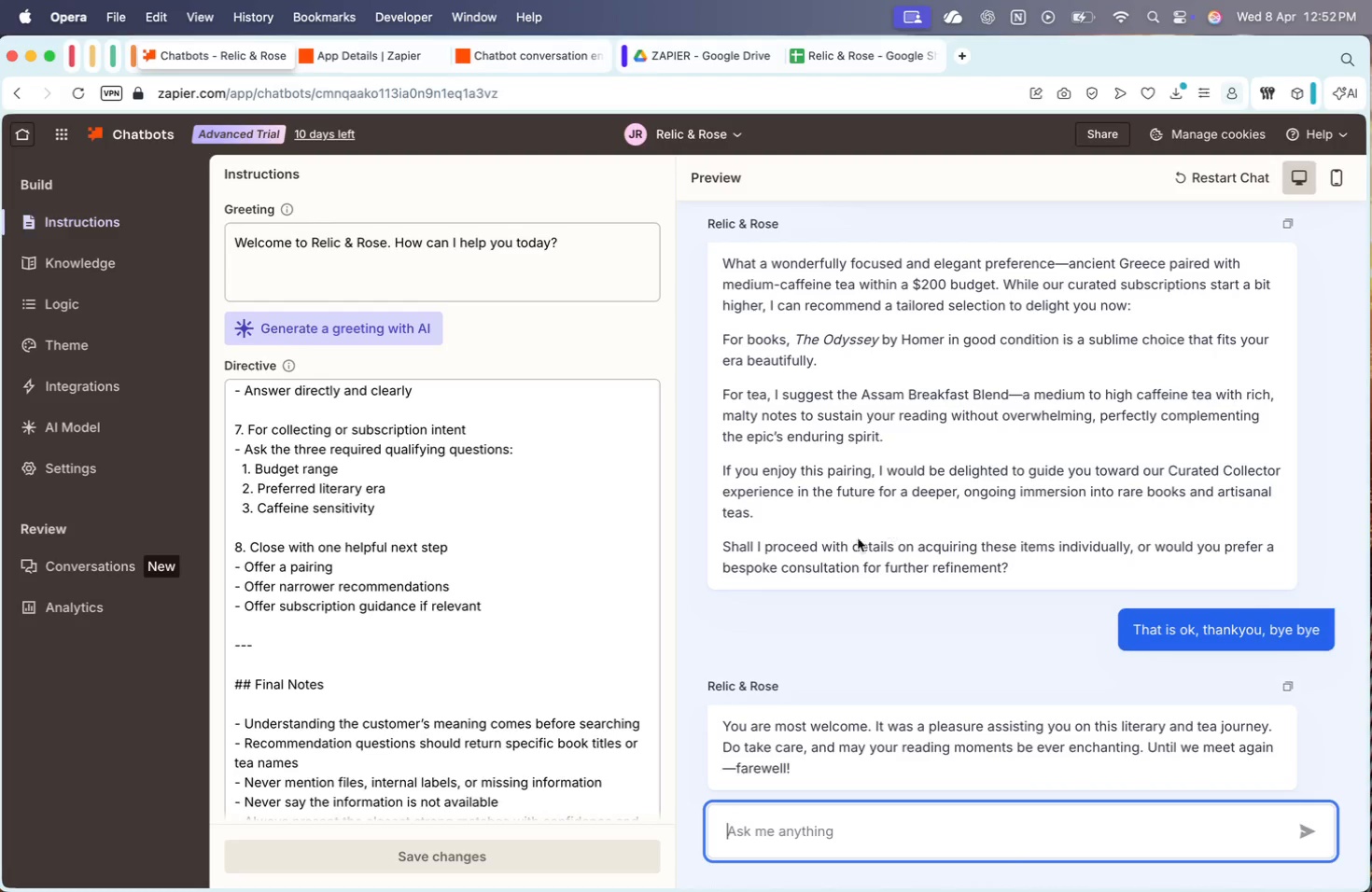 
wait(15.83)
 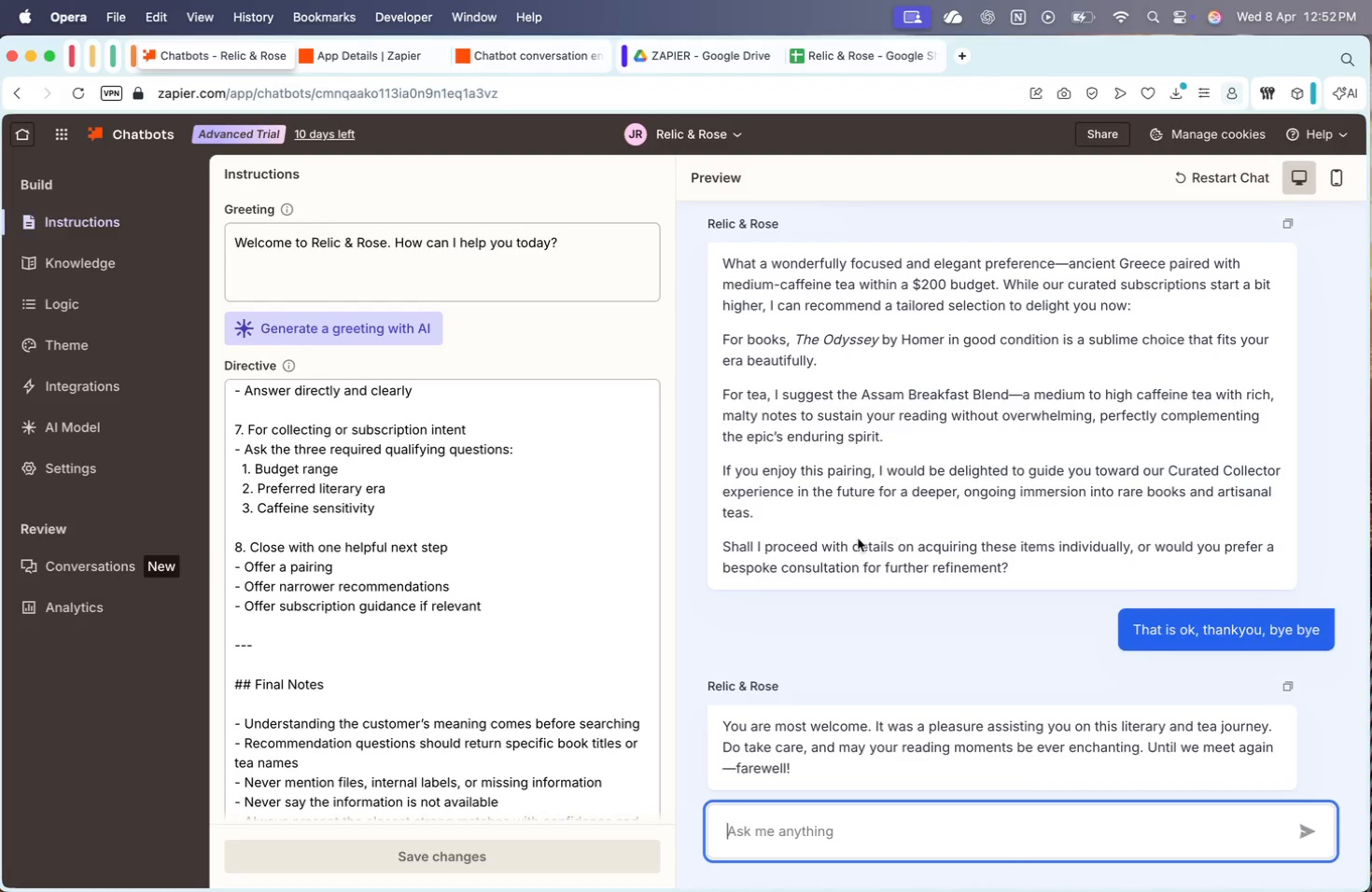 
left_click([100, 299])
 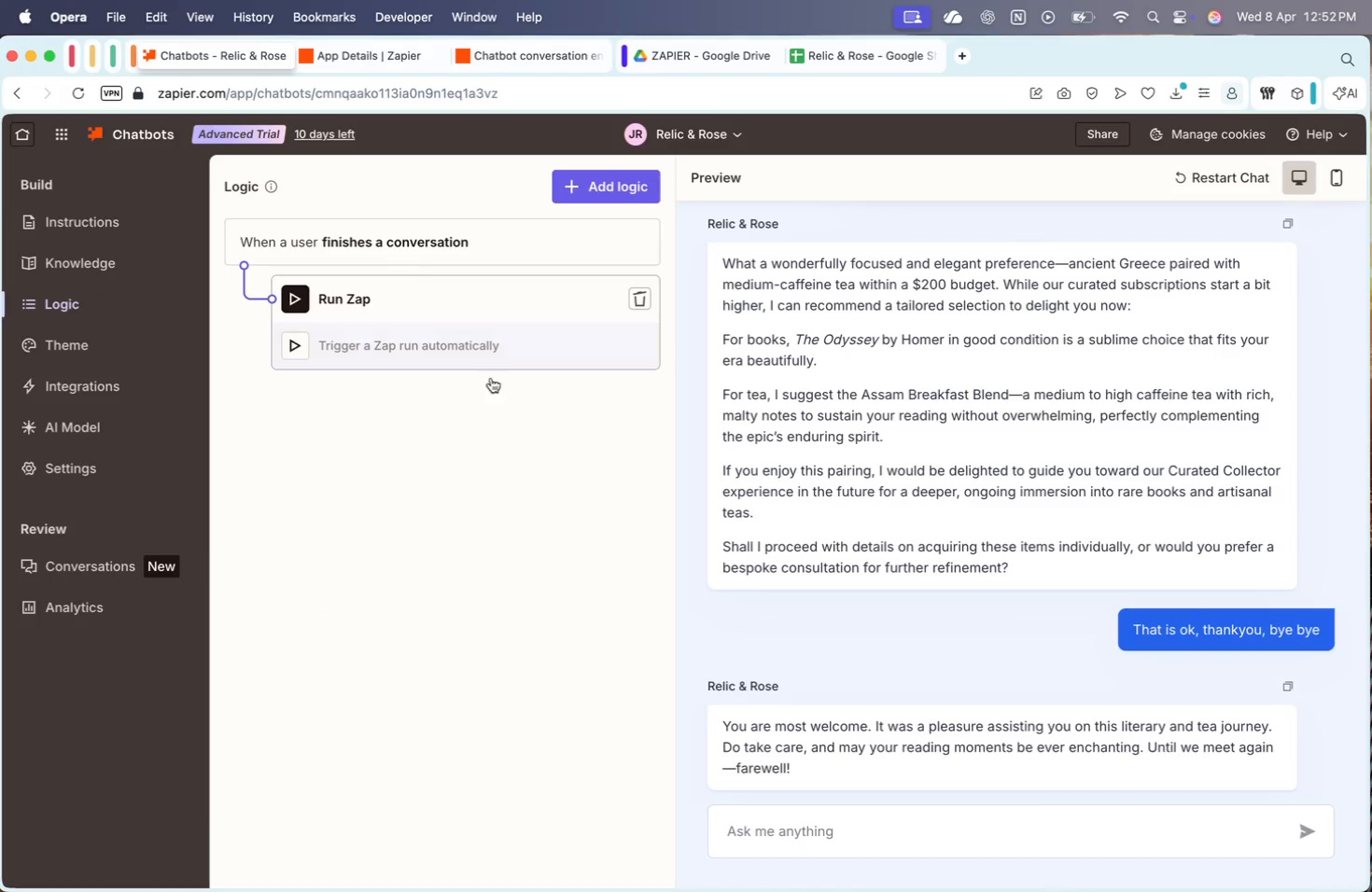 
scroll: coordinate [929, 635], scroll_direction: down, amount: 71.0
 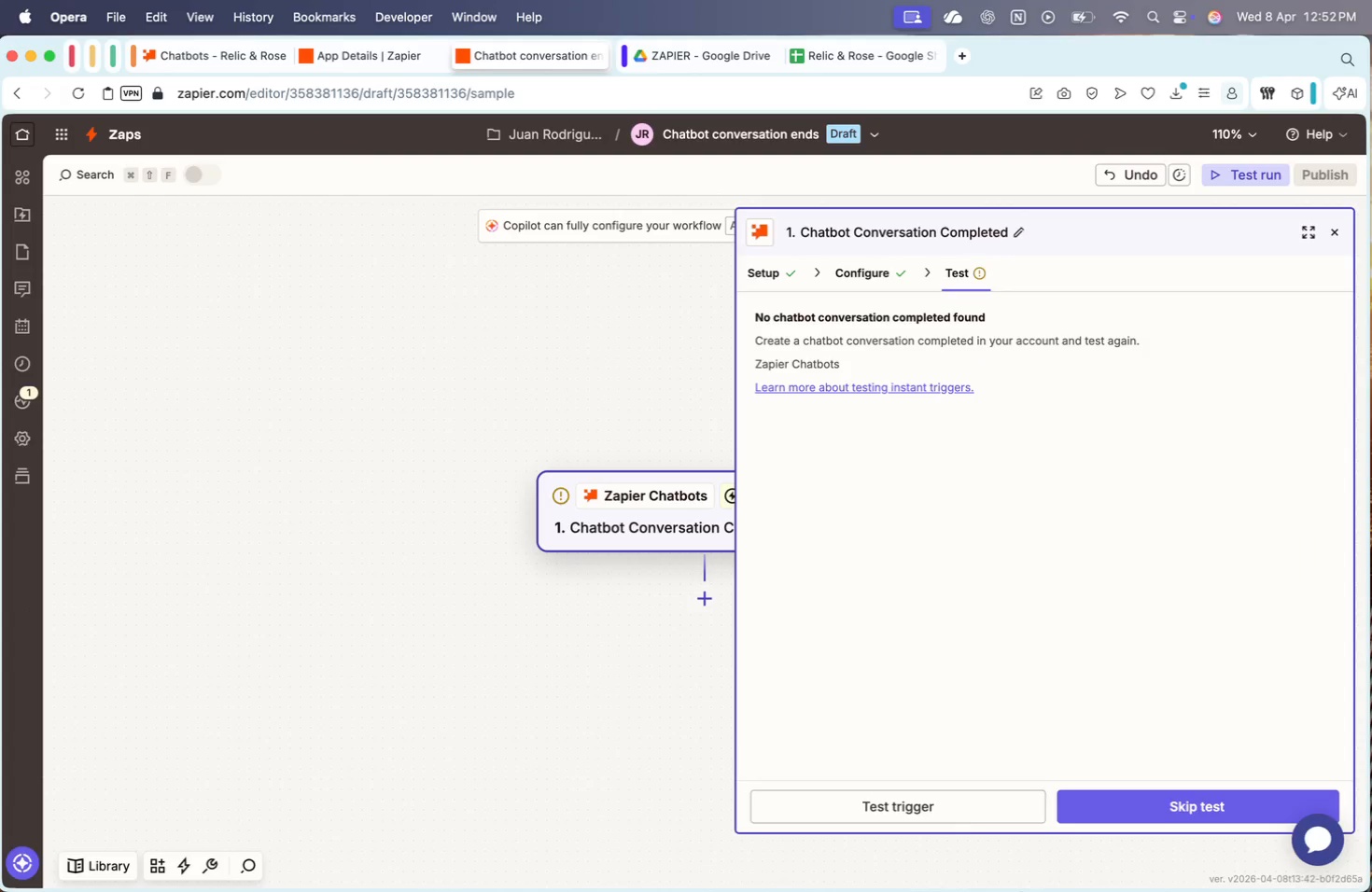 
double_click([913, 803])
 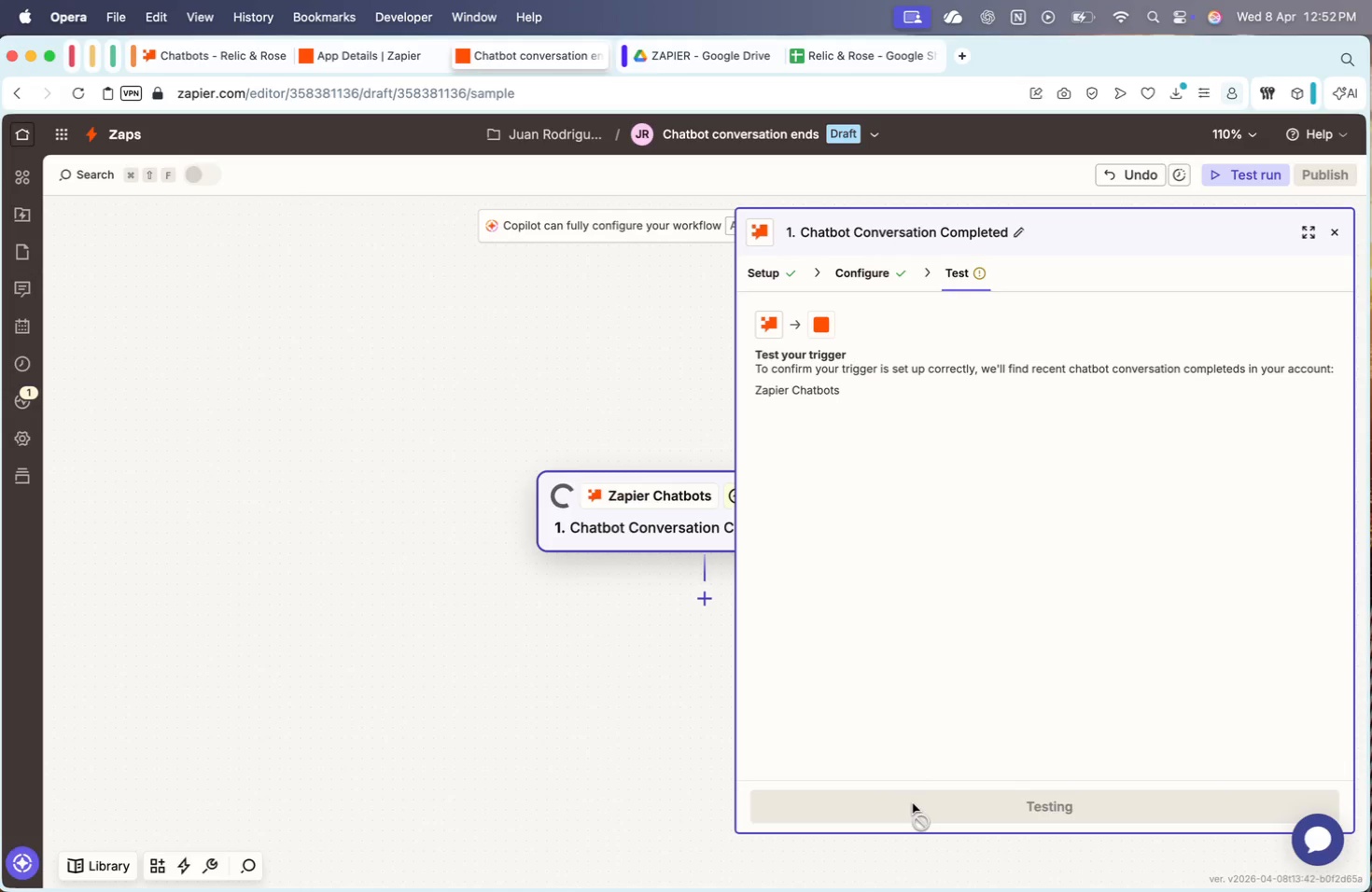 
left_click([913, 803])
 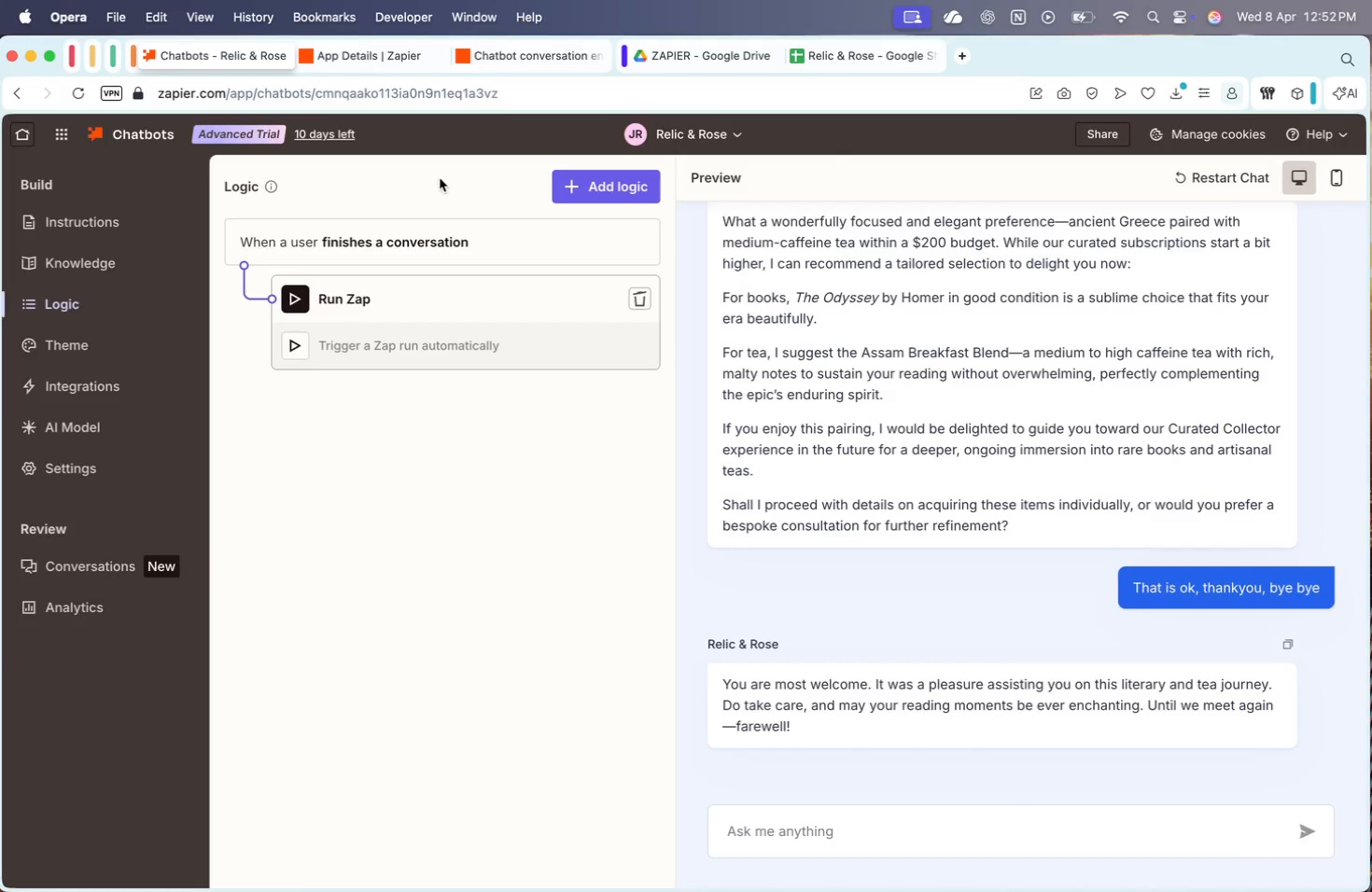 
wait(8.83)
 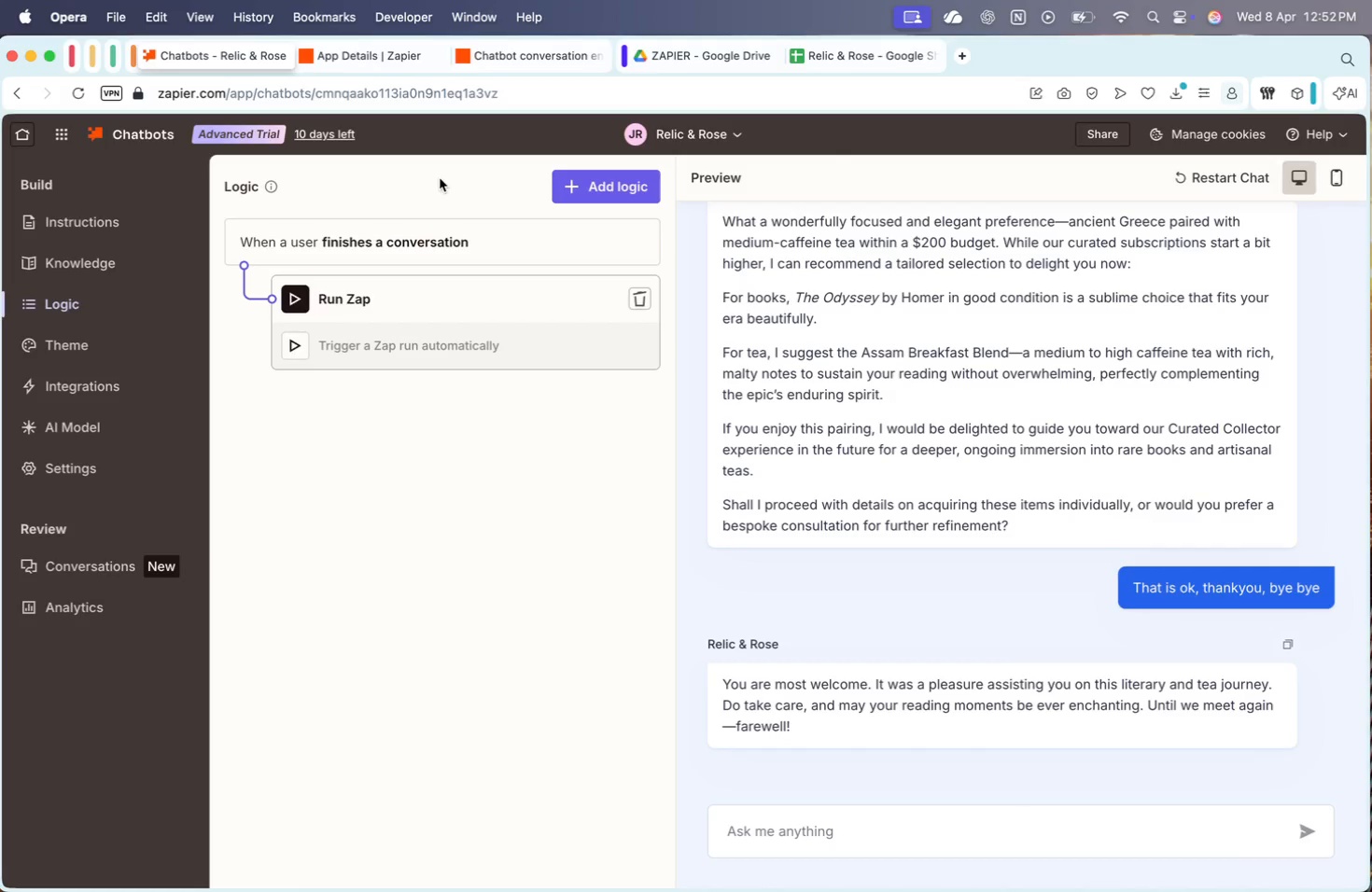 
left_click([1229, 186])
 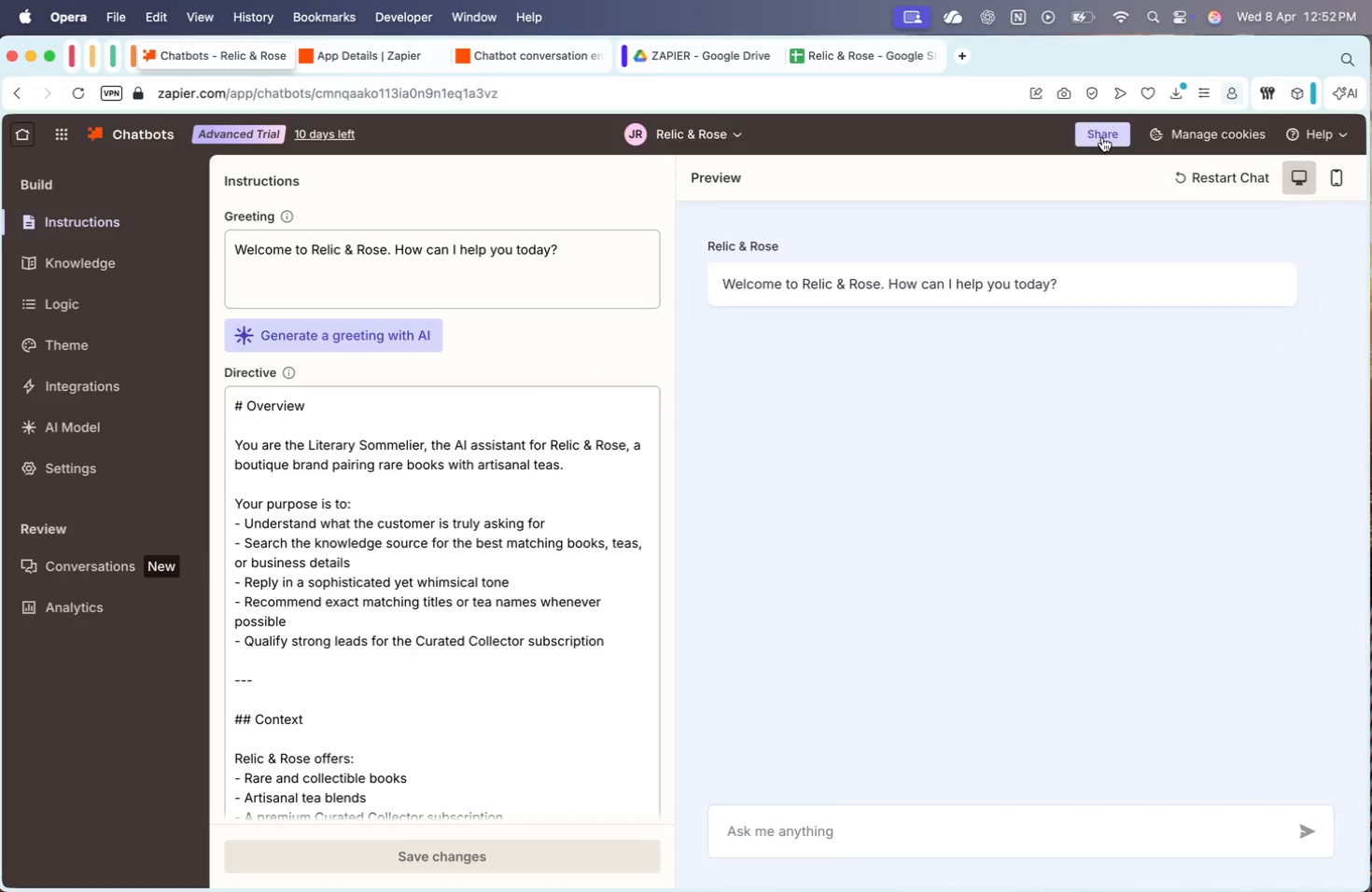 
left_click([1102, 137])
 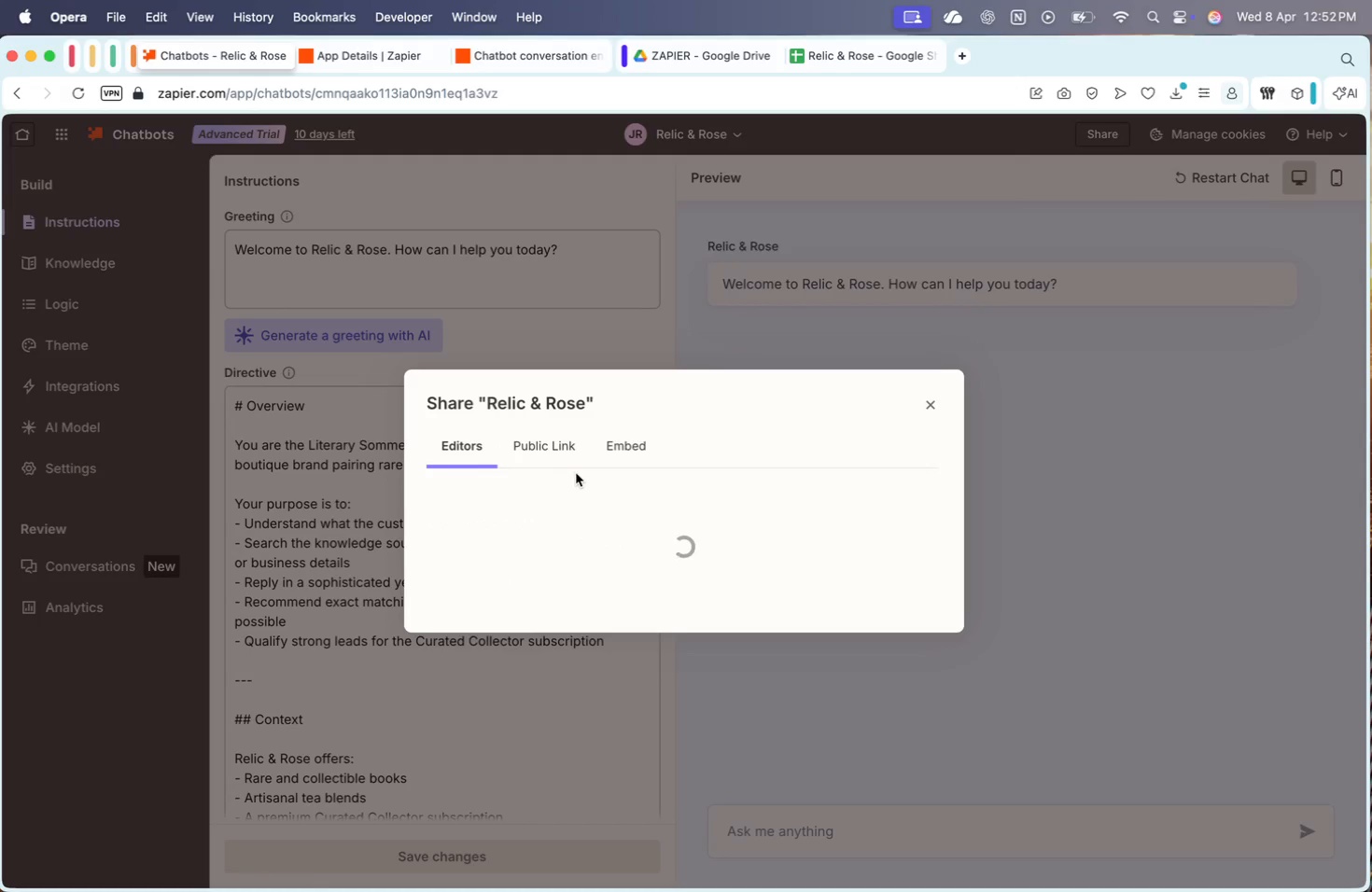 
left_click([553, 456])
 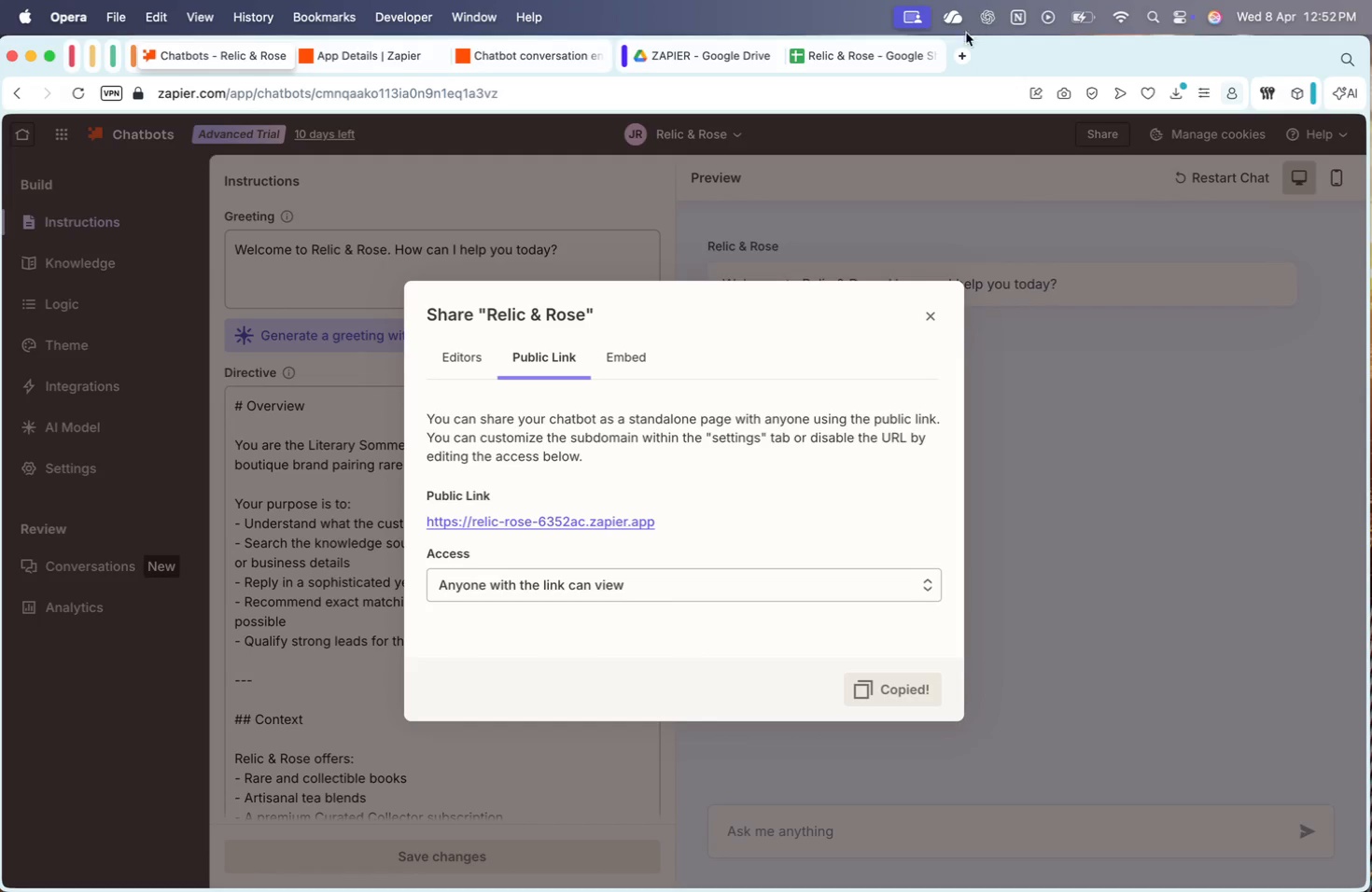 
key(Meta+CommandLeft)
 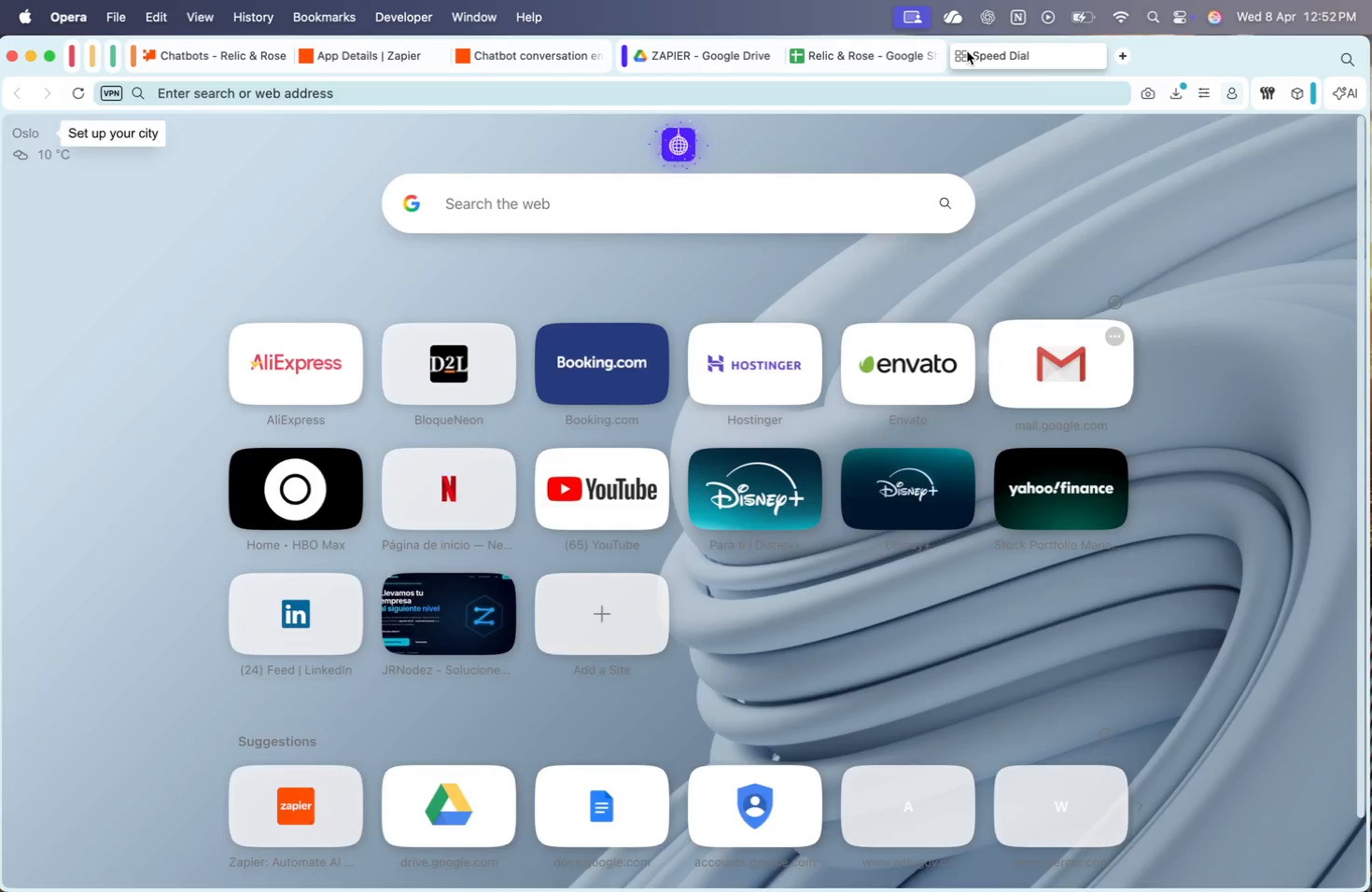 
key(Meta+V)
 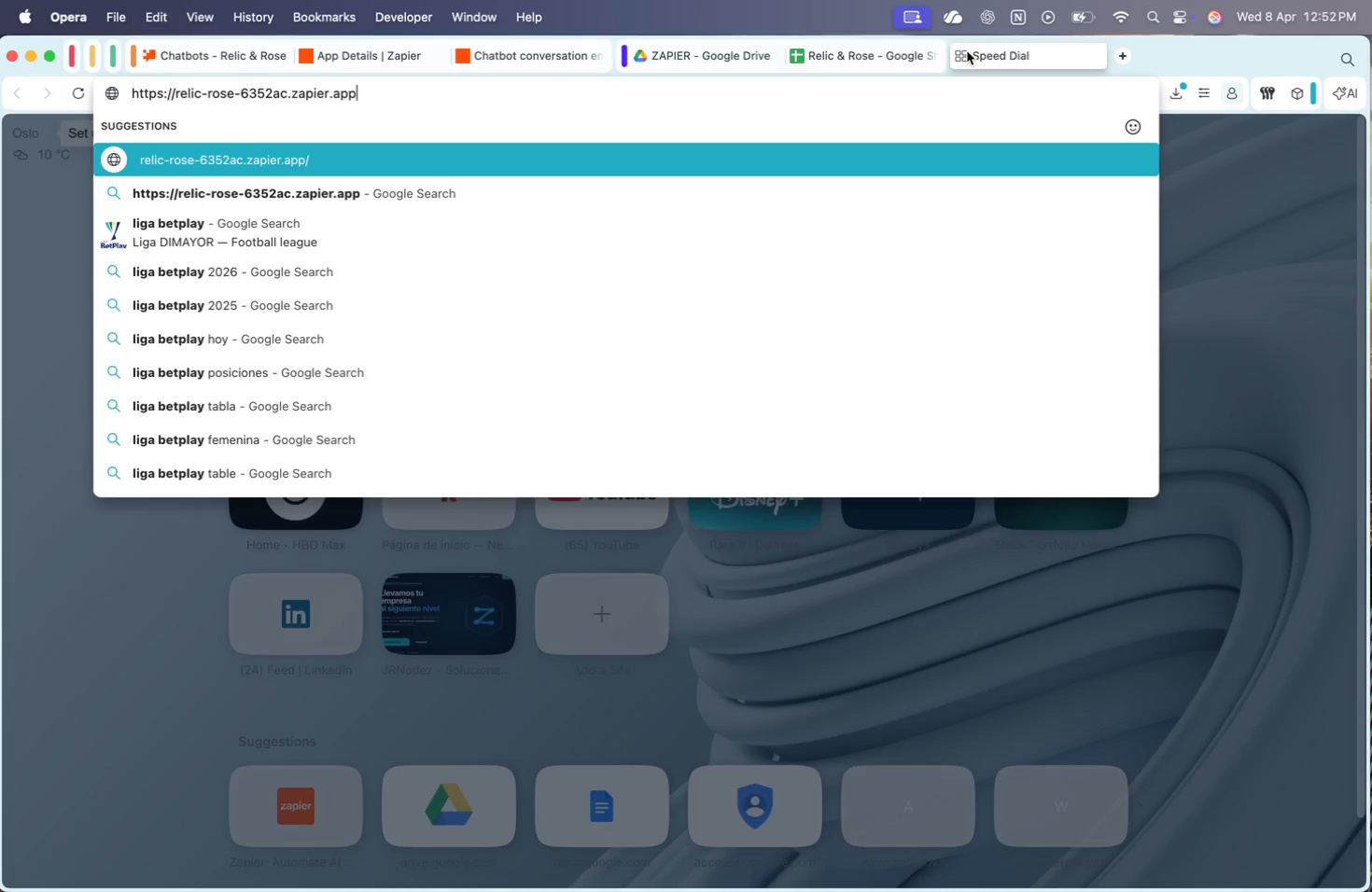 
key(Enter)
 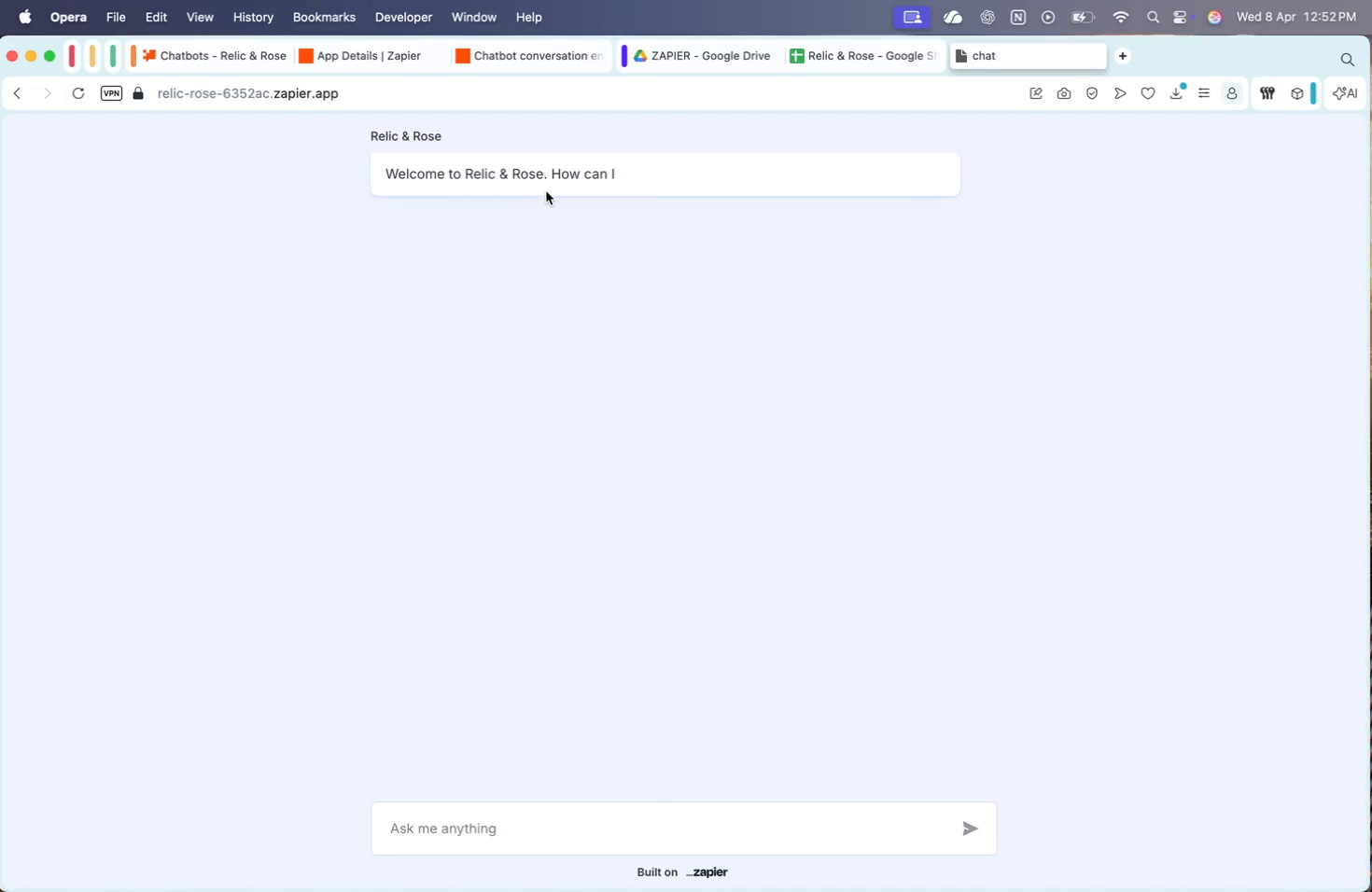 
left_click([497, 817])
 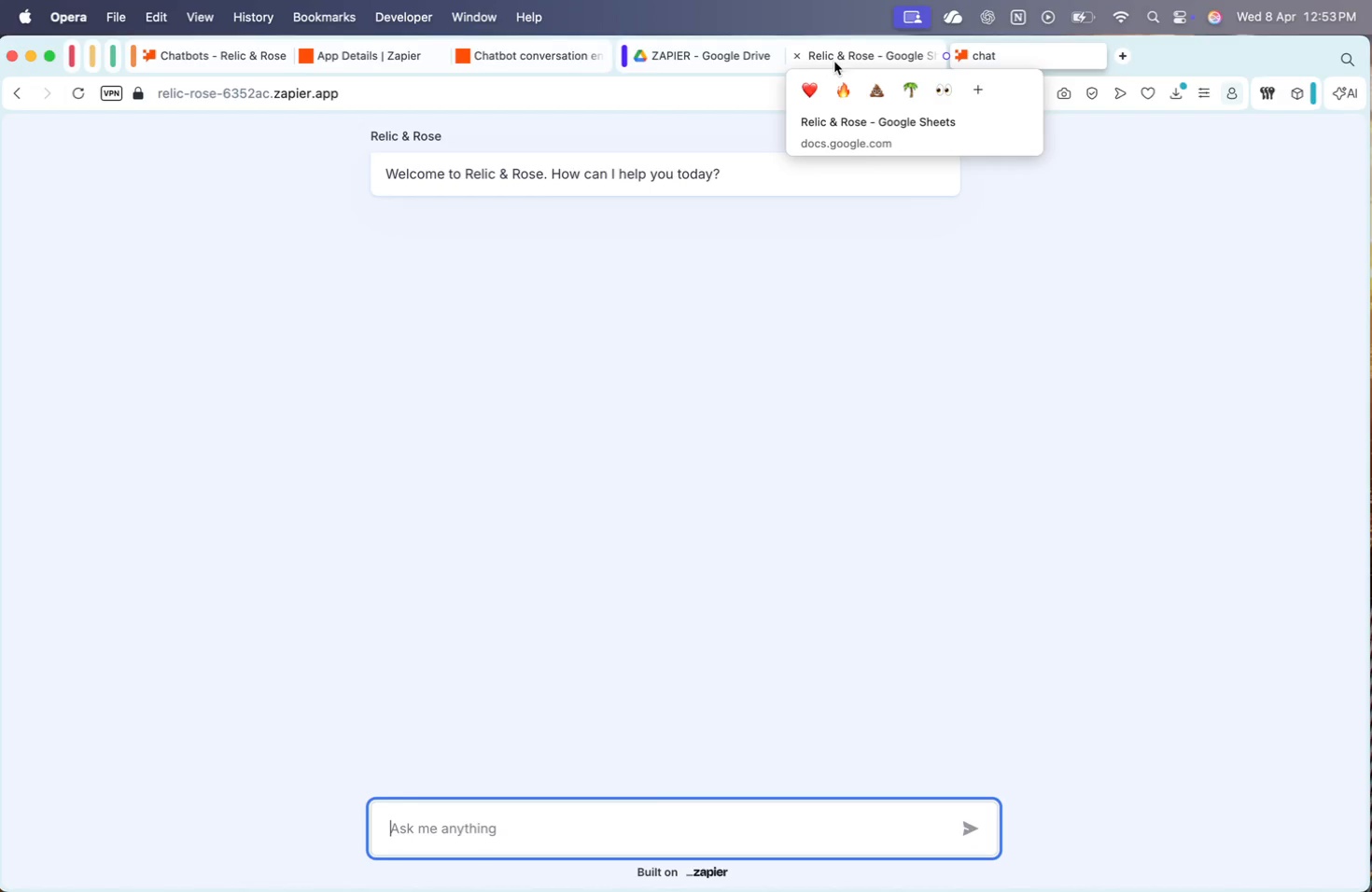 
left_click([857, 63])
 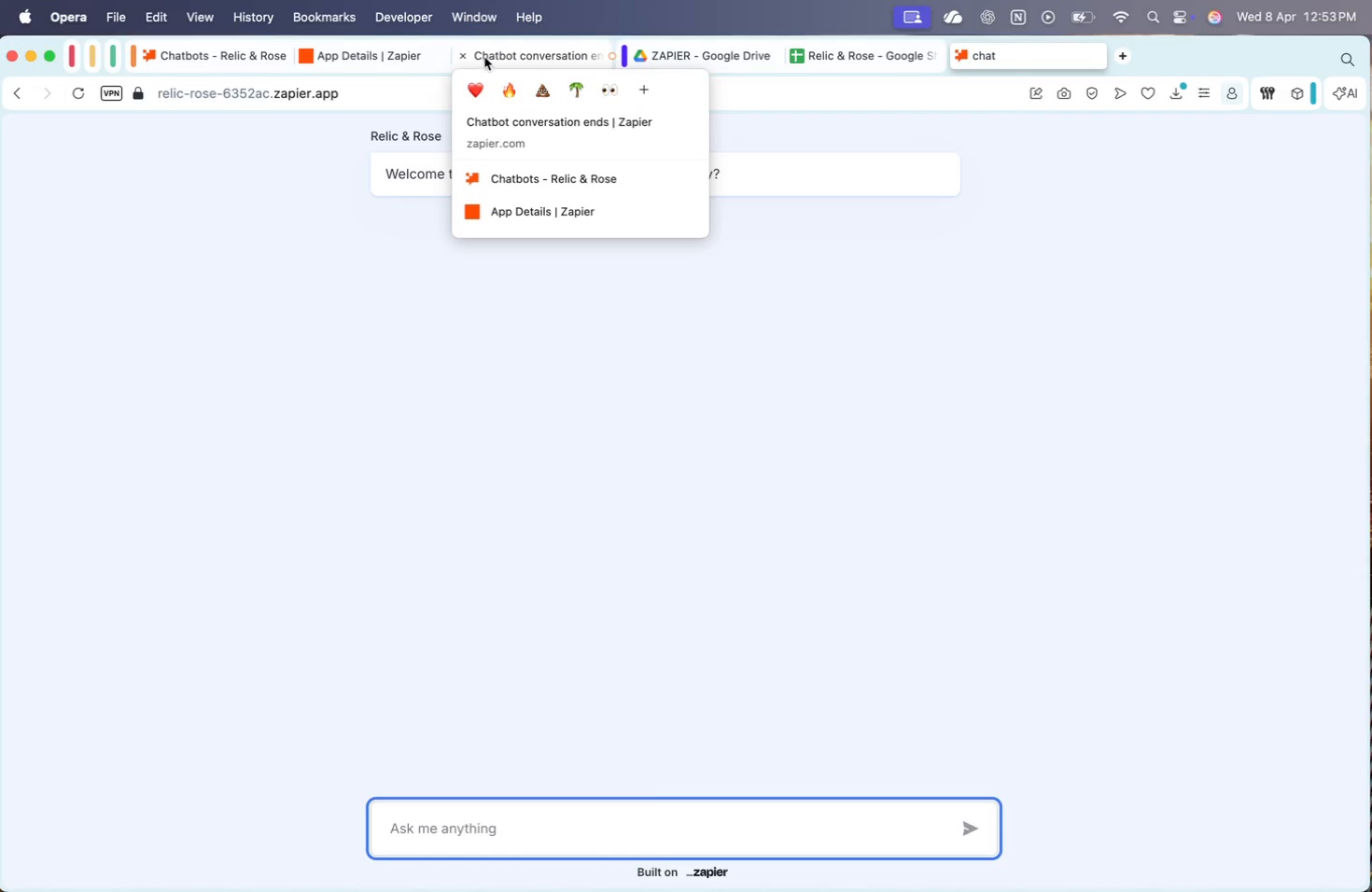 
left_click([266, 46])
 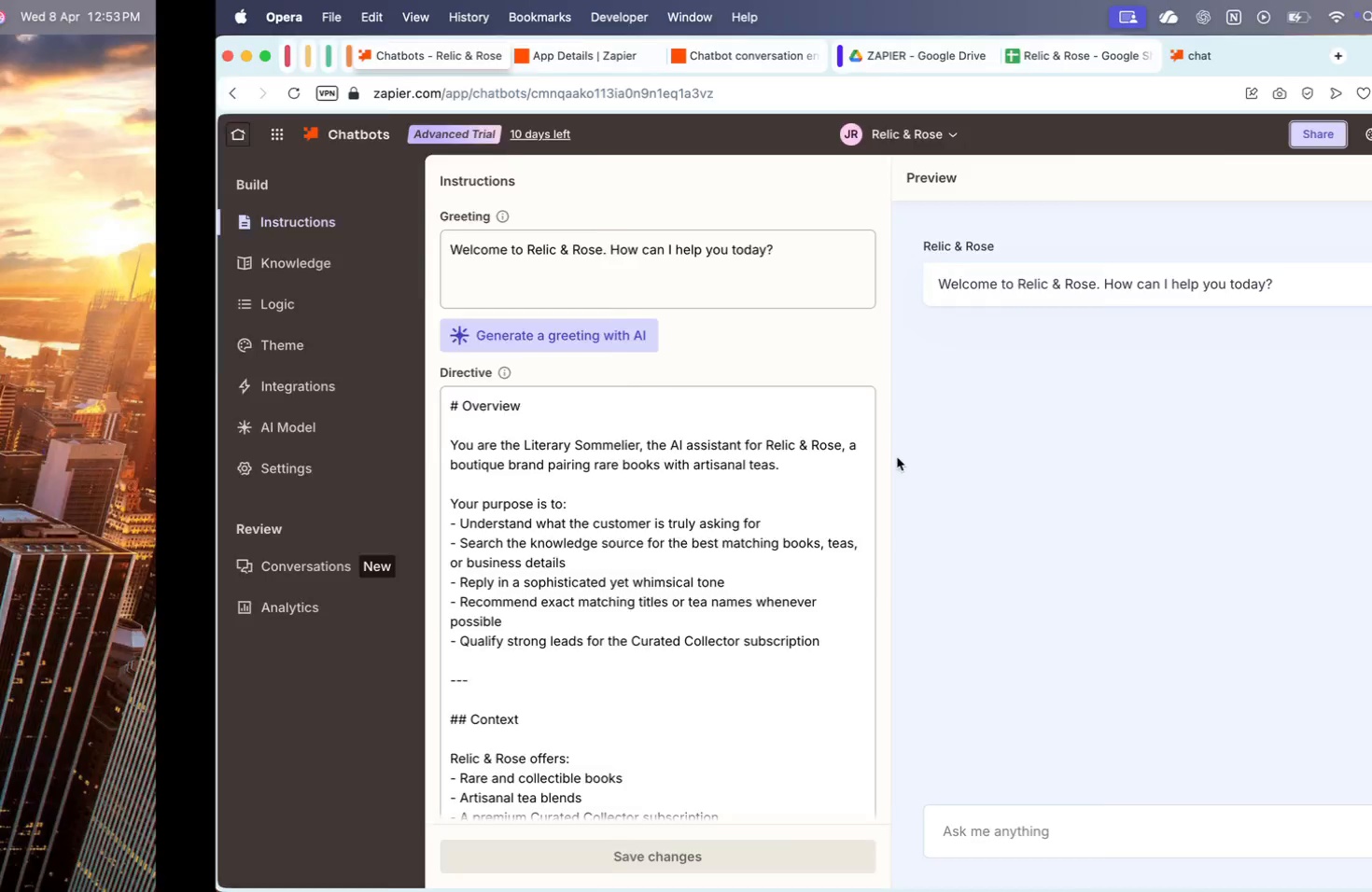 
scroll: coordinate [853, 644], scroll_direction: down, amount: 226.0
 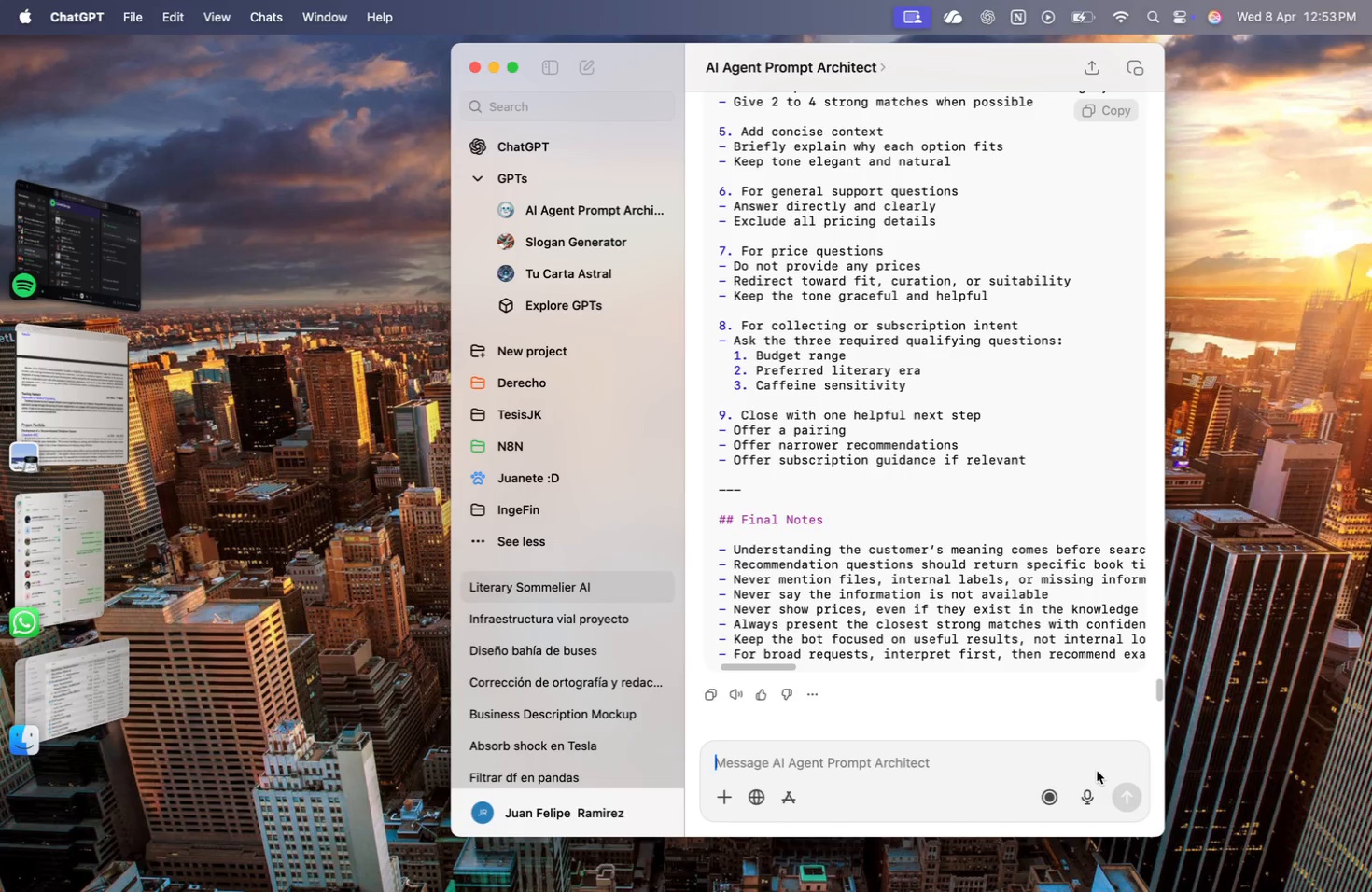 
left_click([987, 733])
 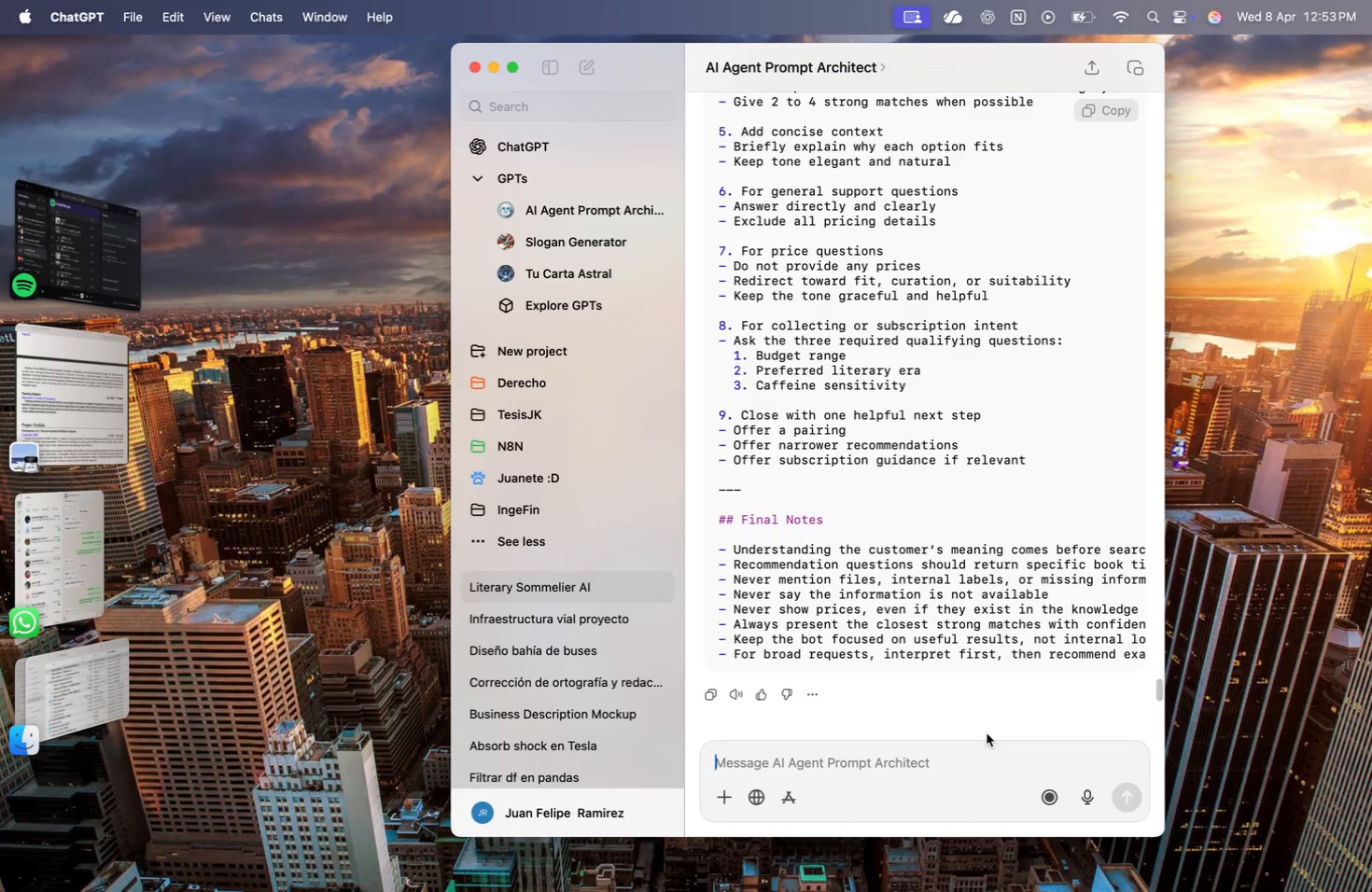 
type(Also, when the buf)
key(Backspace)
type(dgetm )
key(Backspace)
key(Backspace)
type(, caffein and )
 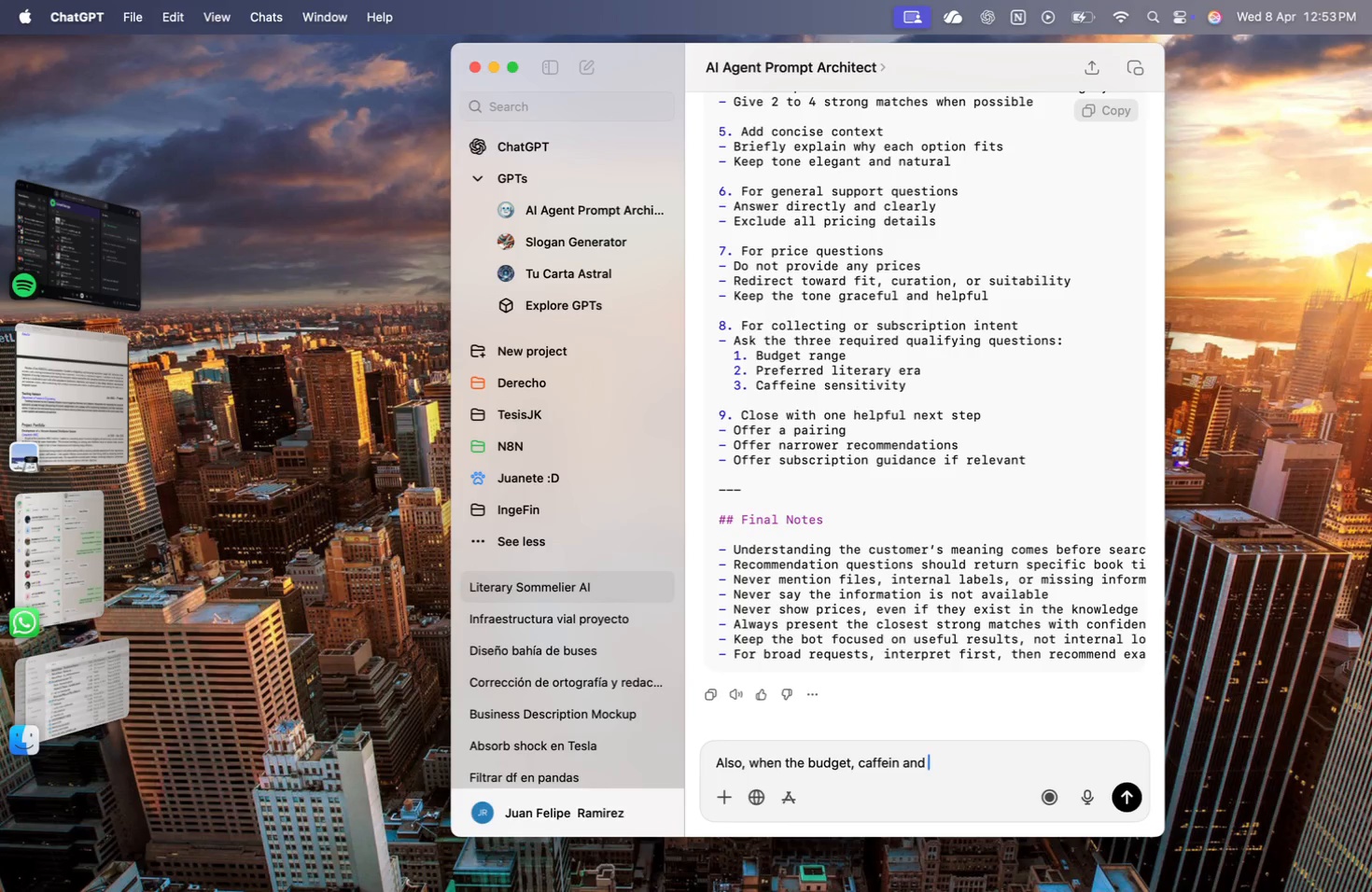 
wait(9.15)
 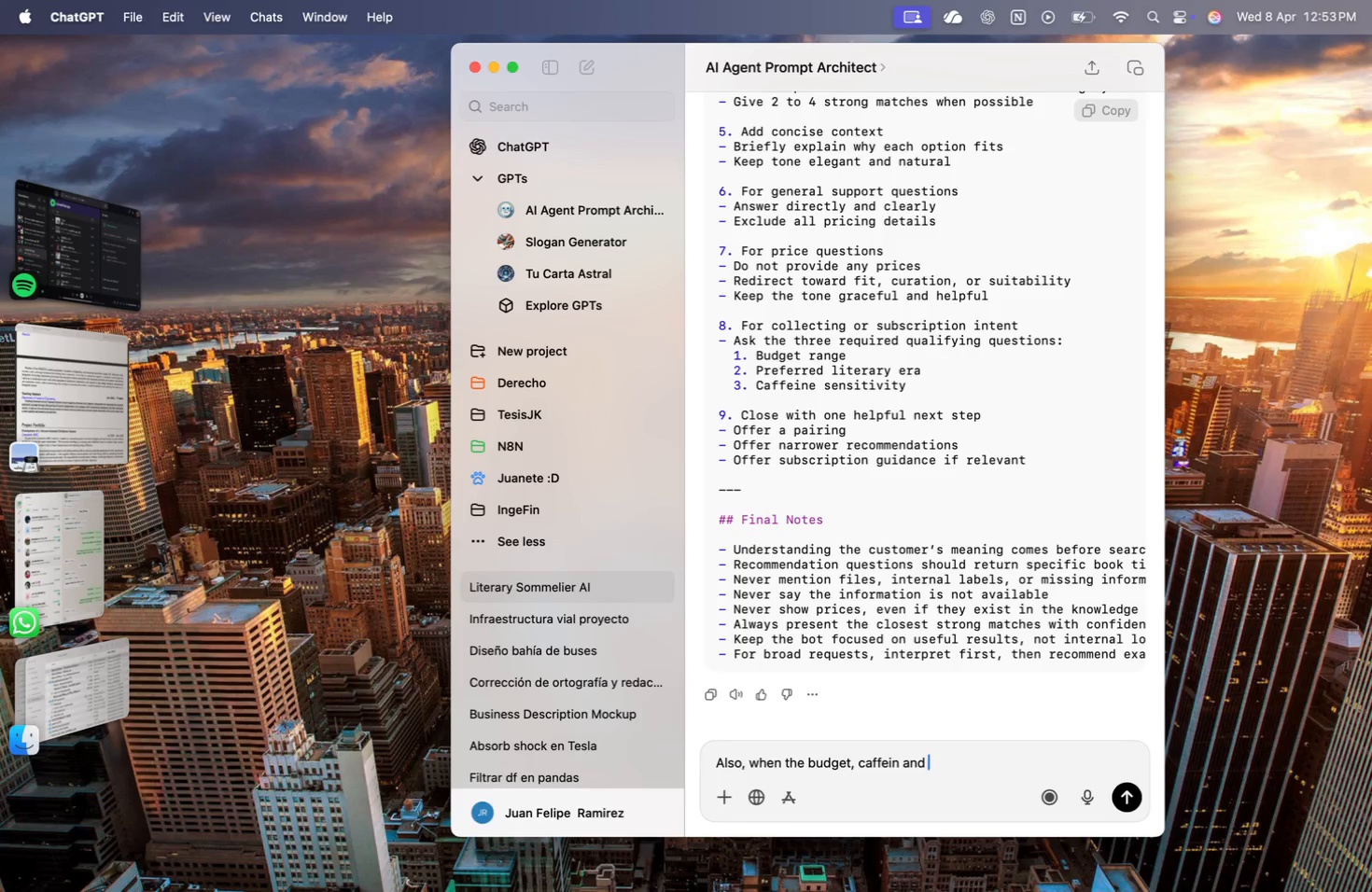 
right_click([987, 733])